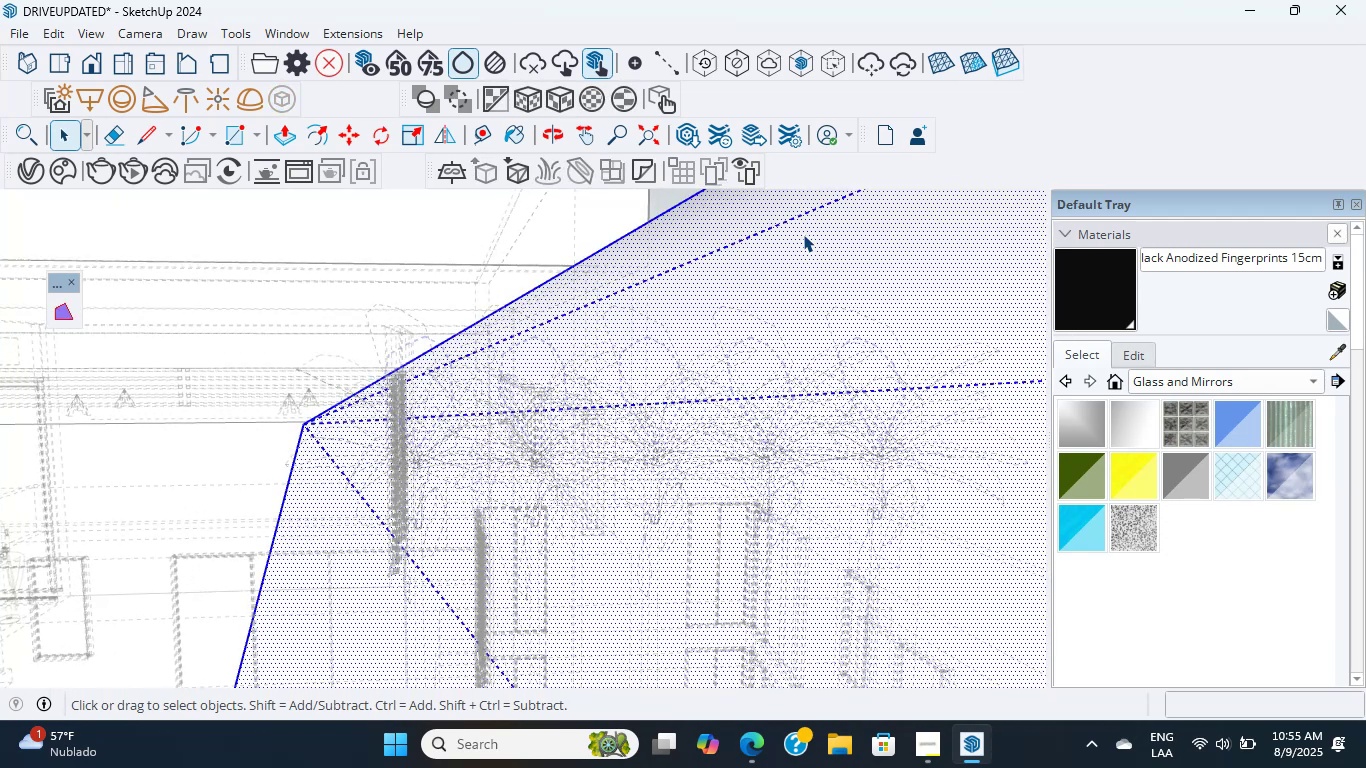 
wait(8.46)
 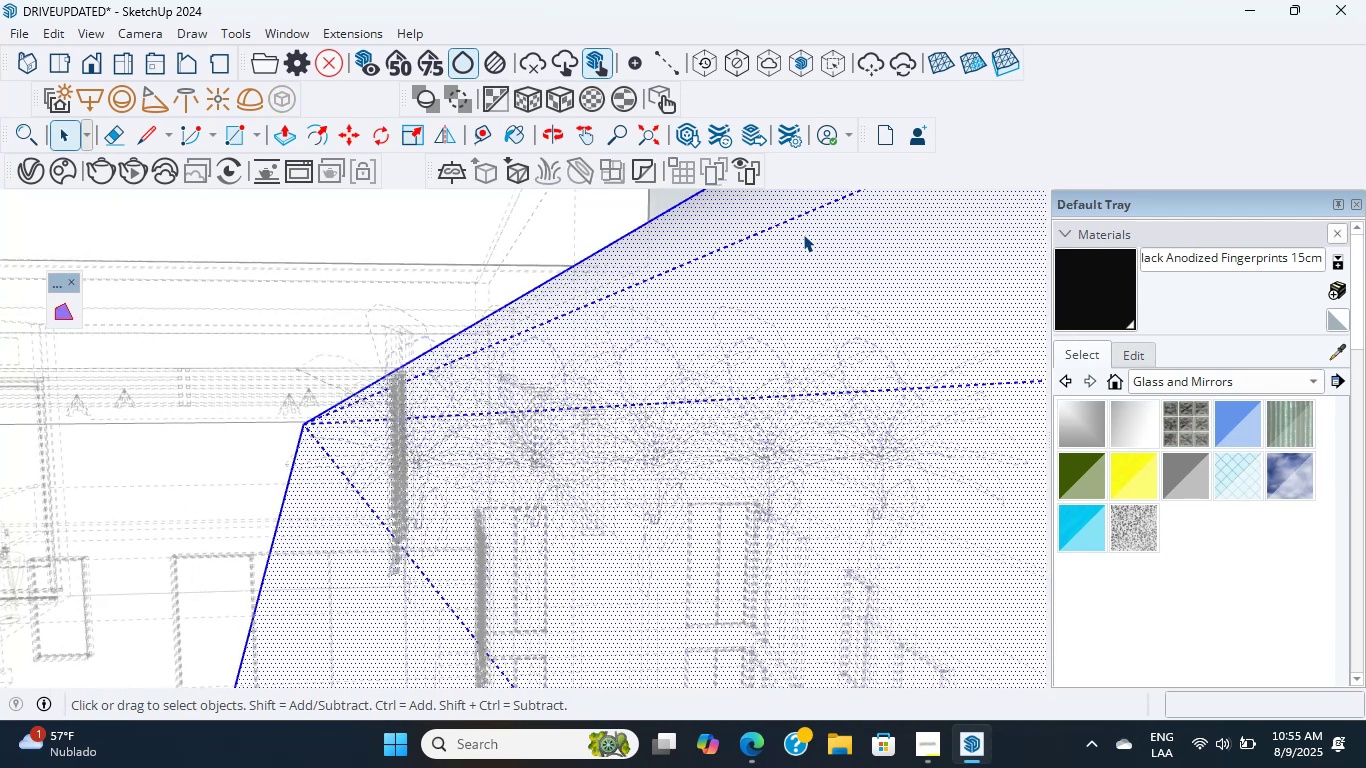 
double_click([803, 234])
 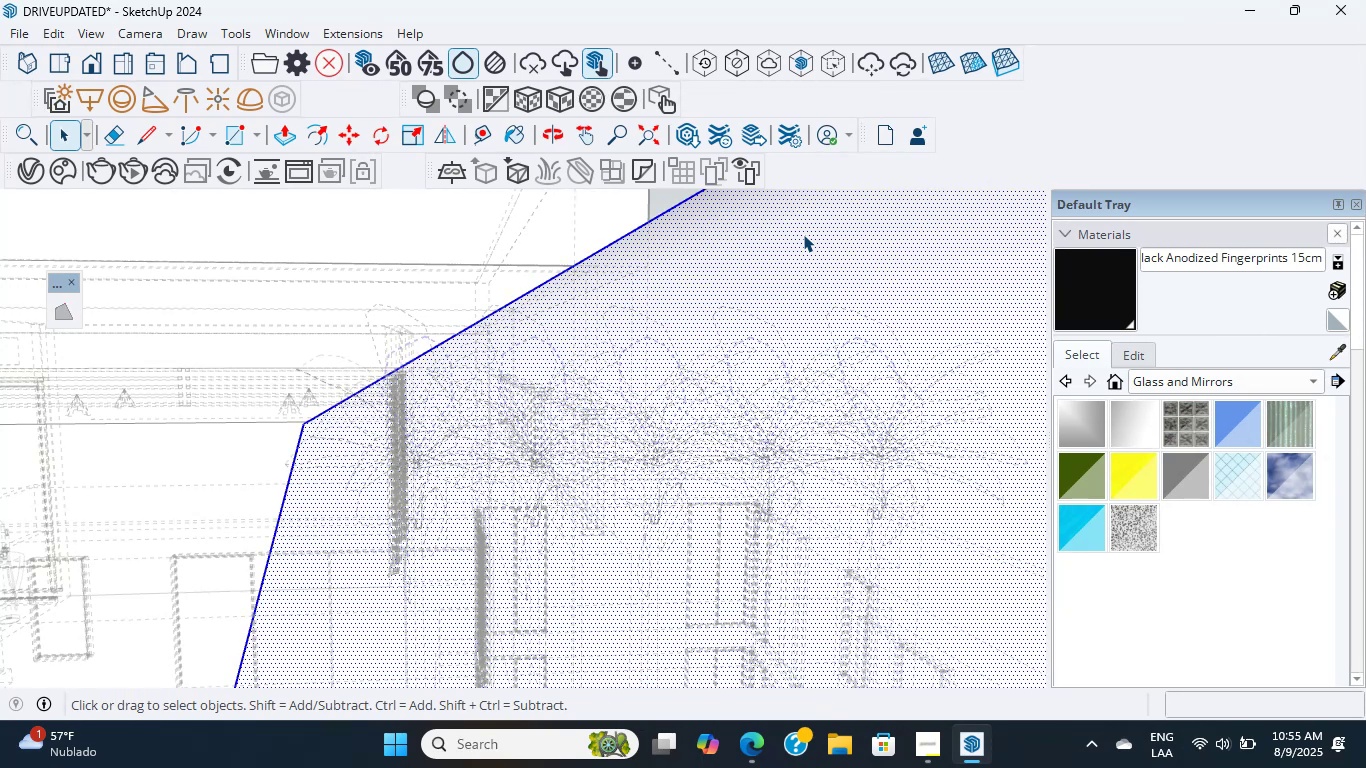 
triple_click([803, 234])
 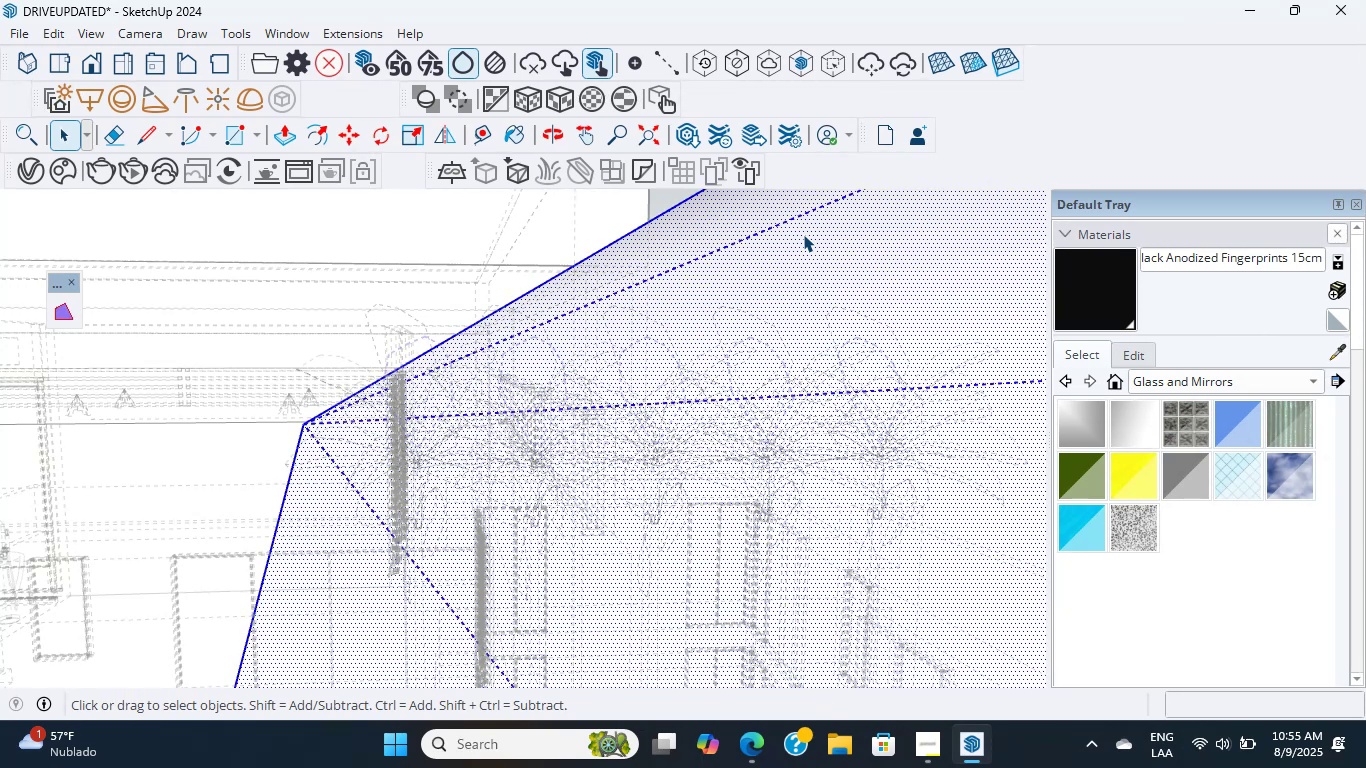 
triple_click([803, 234])
 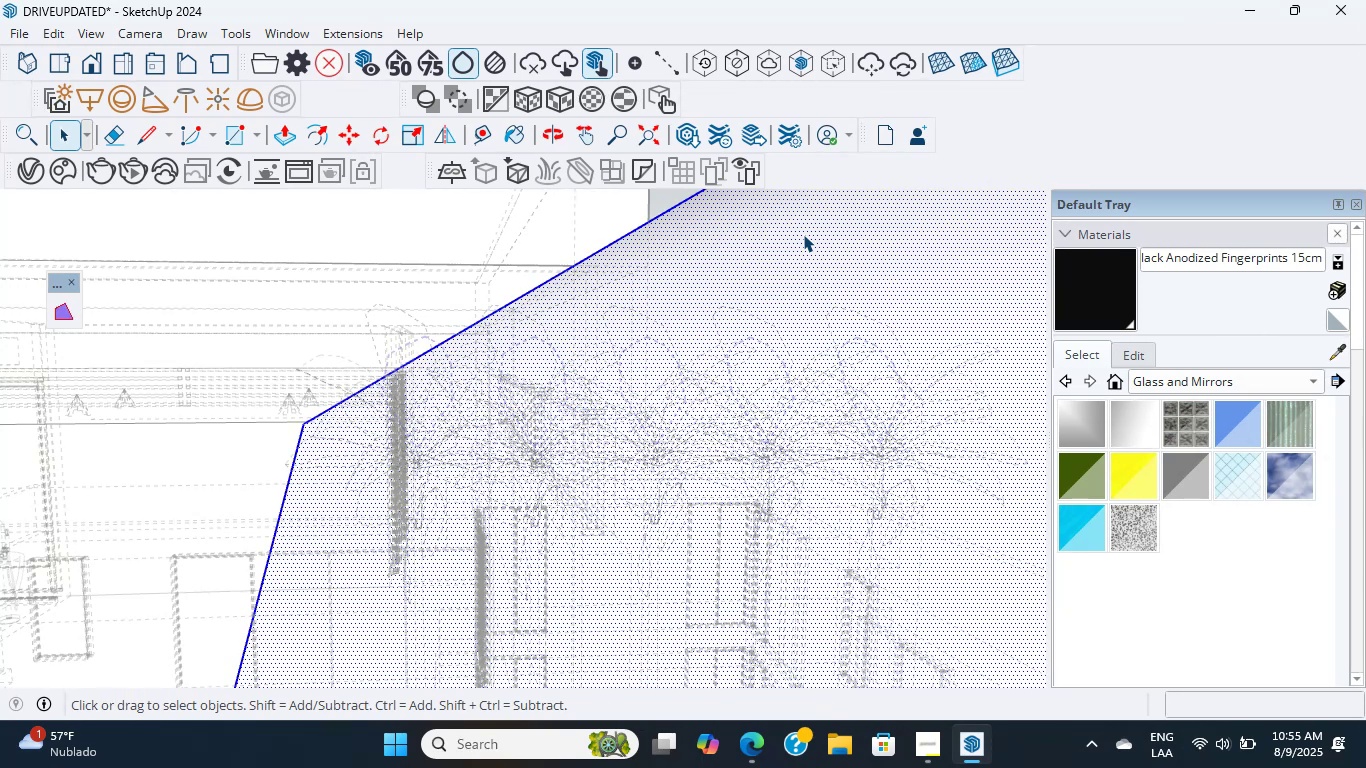 
double_click([803, 234])
 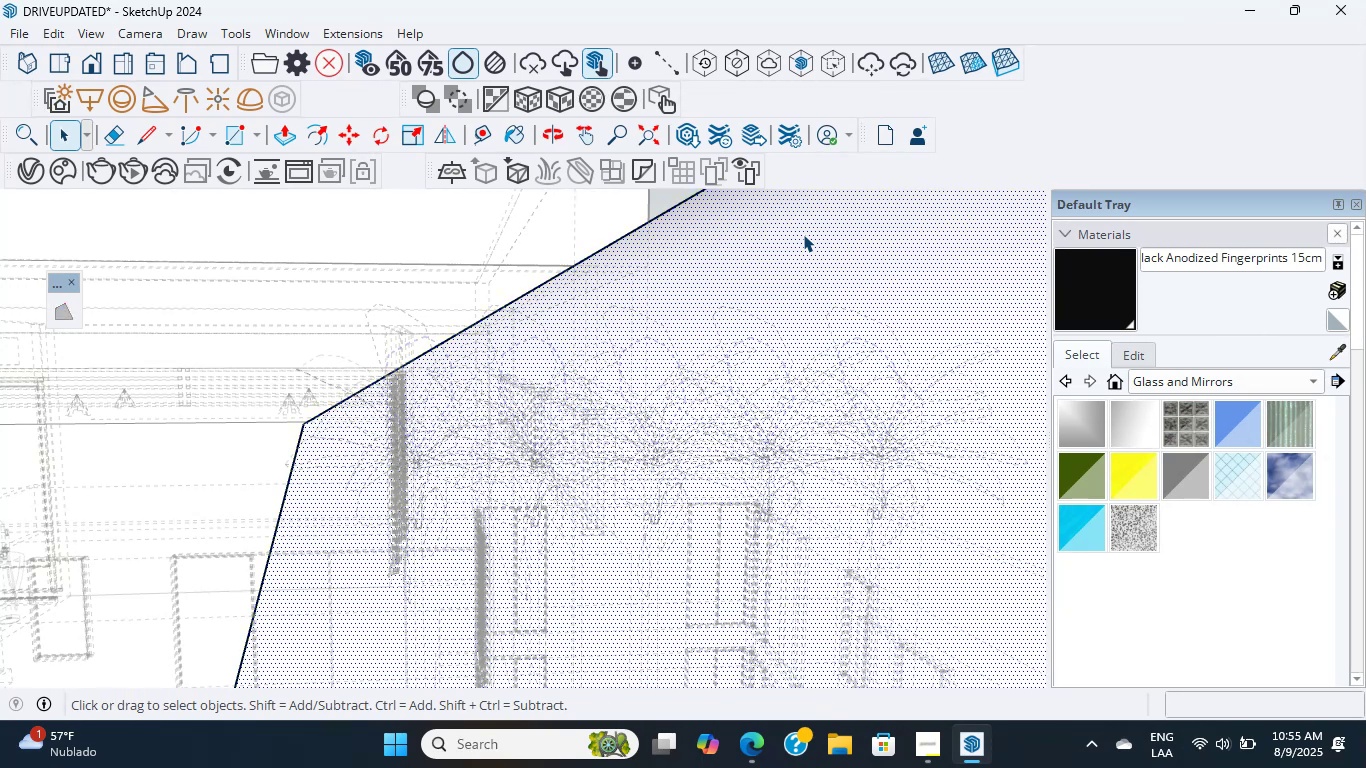 
double_click([803, 234])
 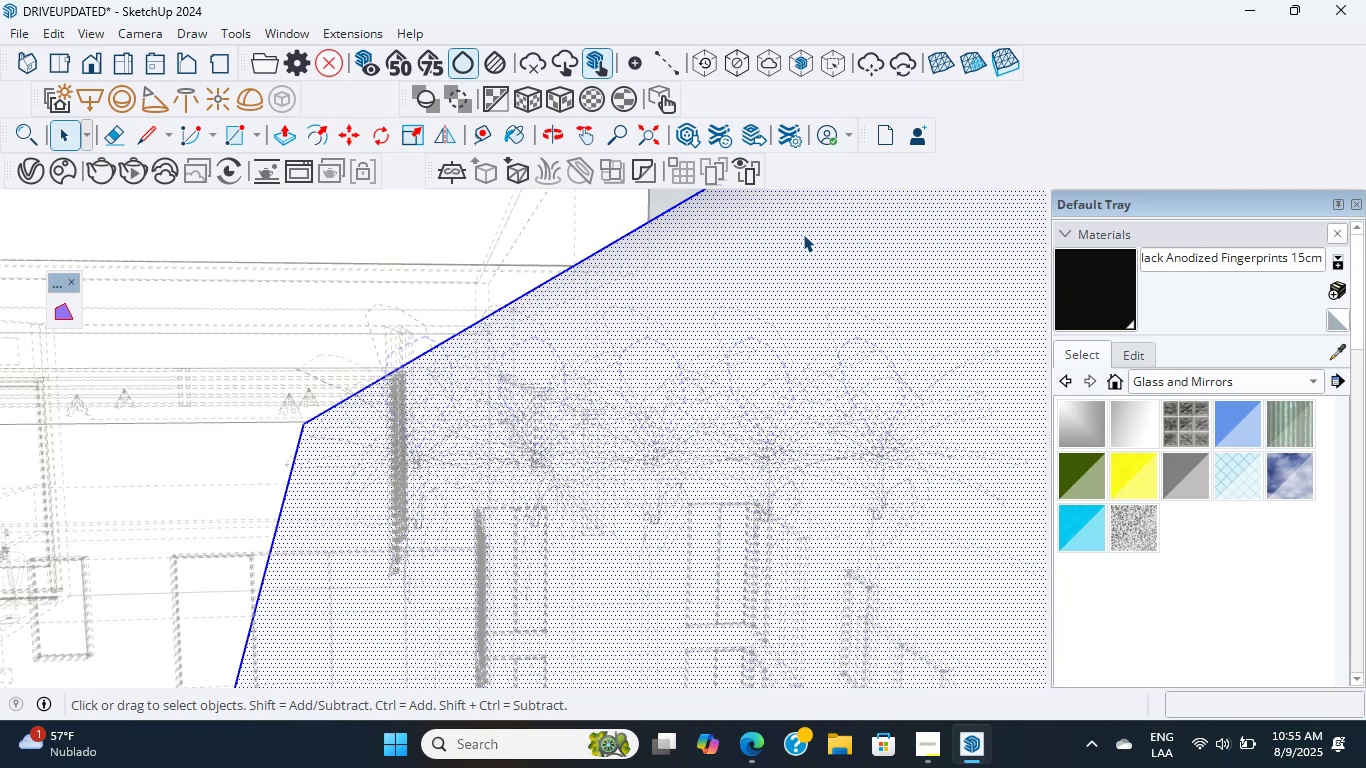 
double_click([803, 234])
 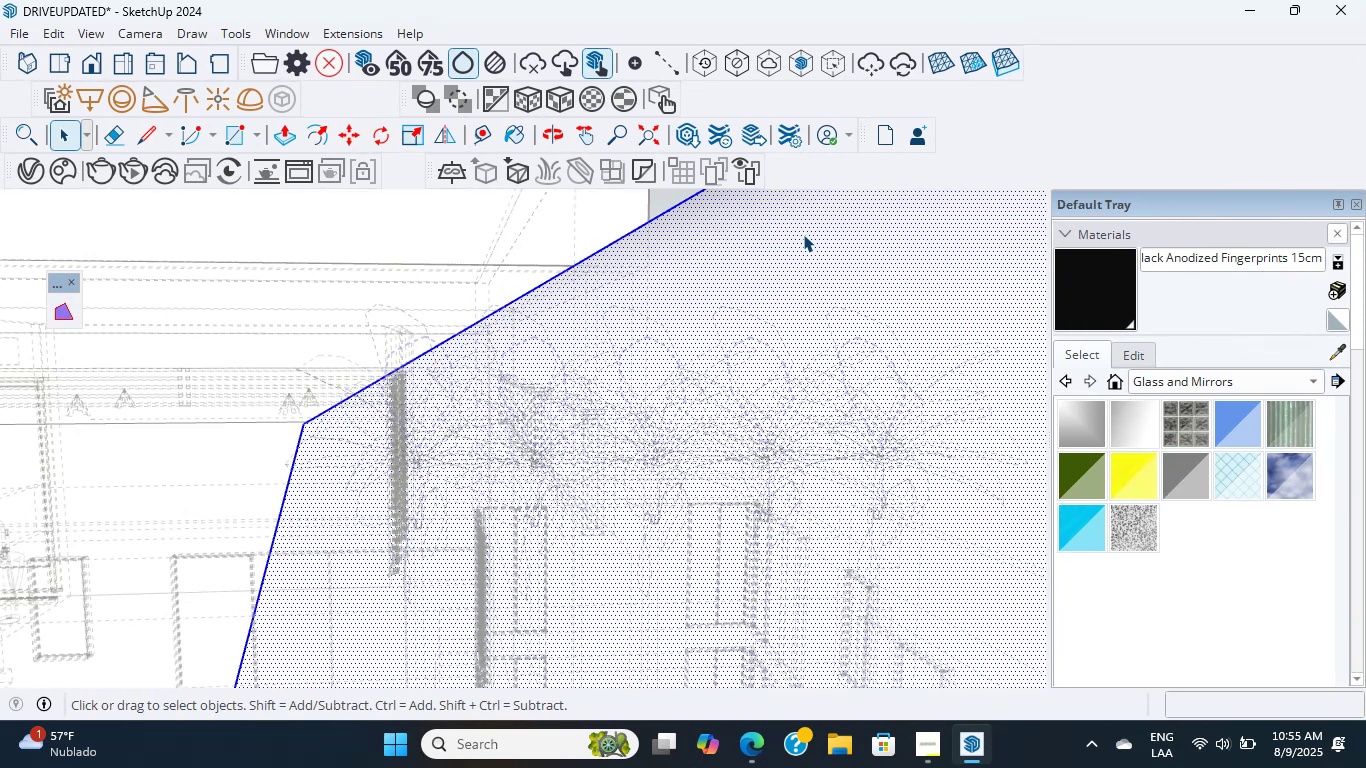 
wait(6.79)
 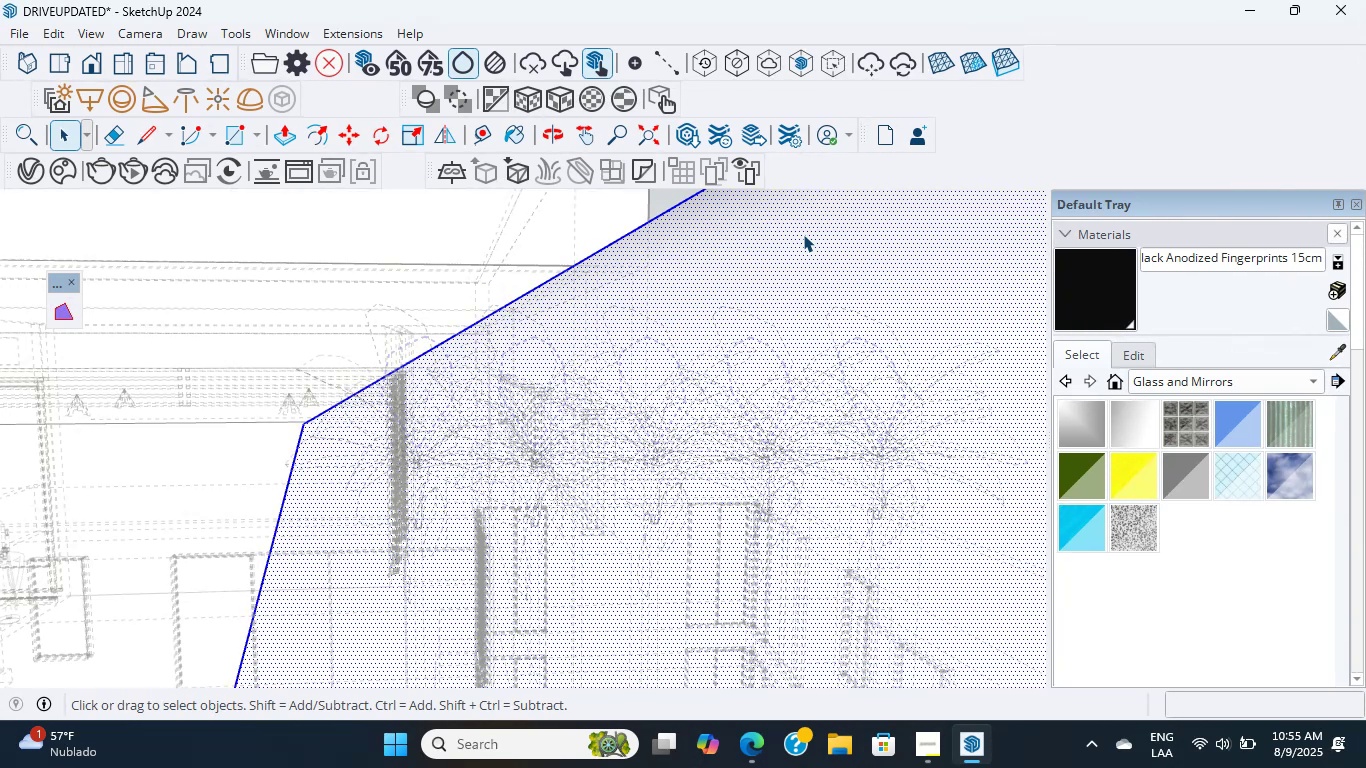 
scroll: coordinate [803, 234], scroll_direction: up, amount: 11.0
 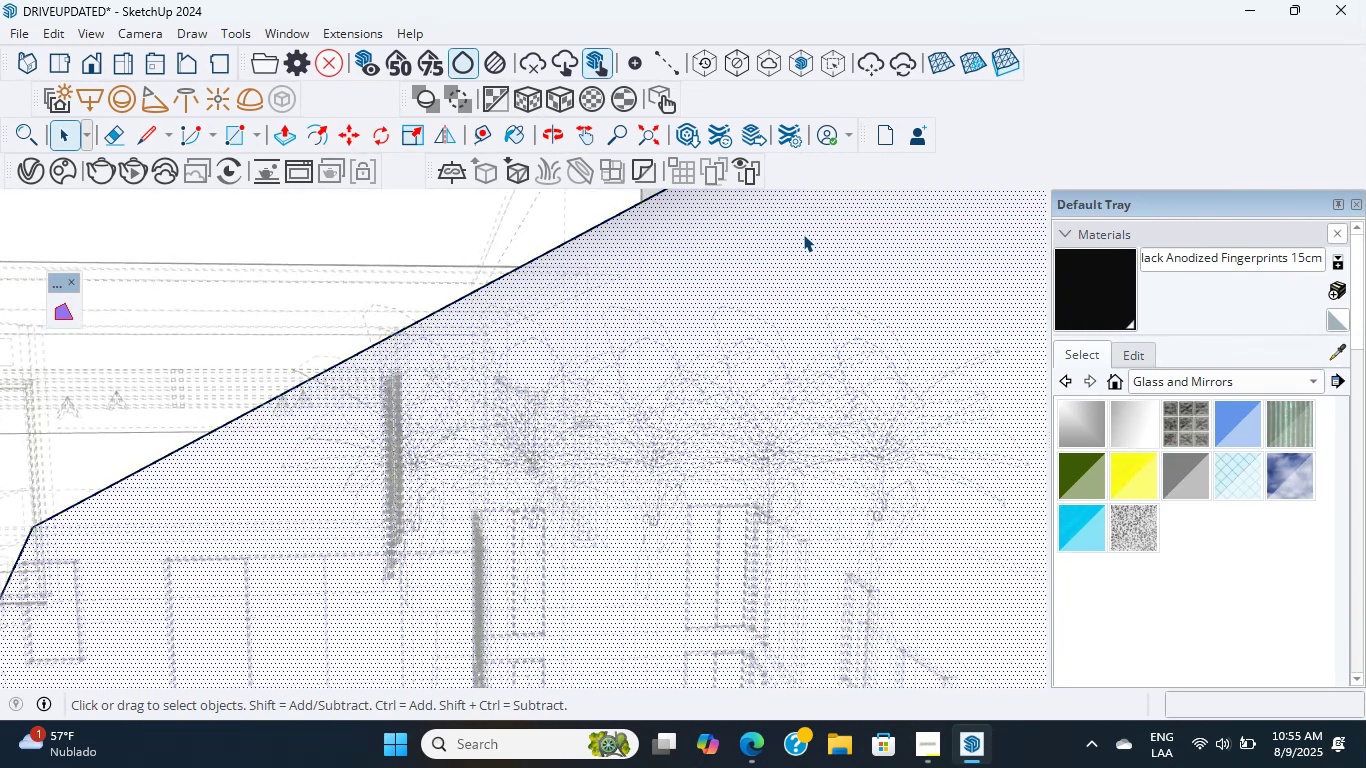 
double_click([803, 234])
 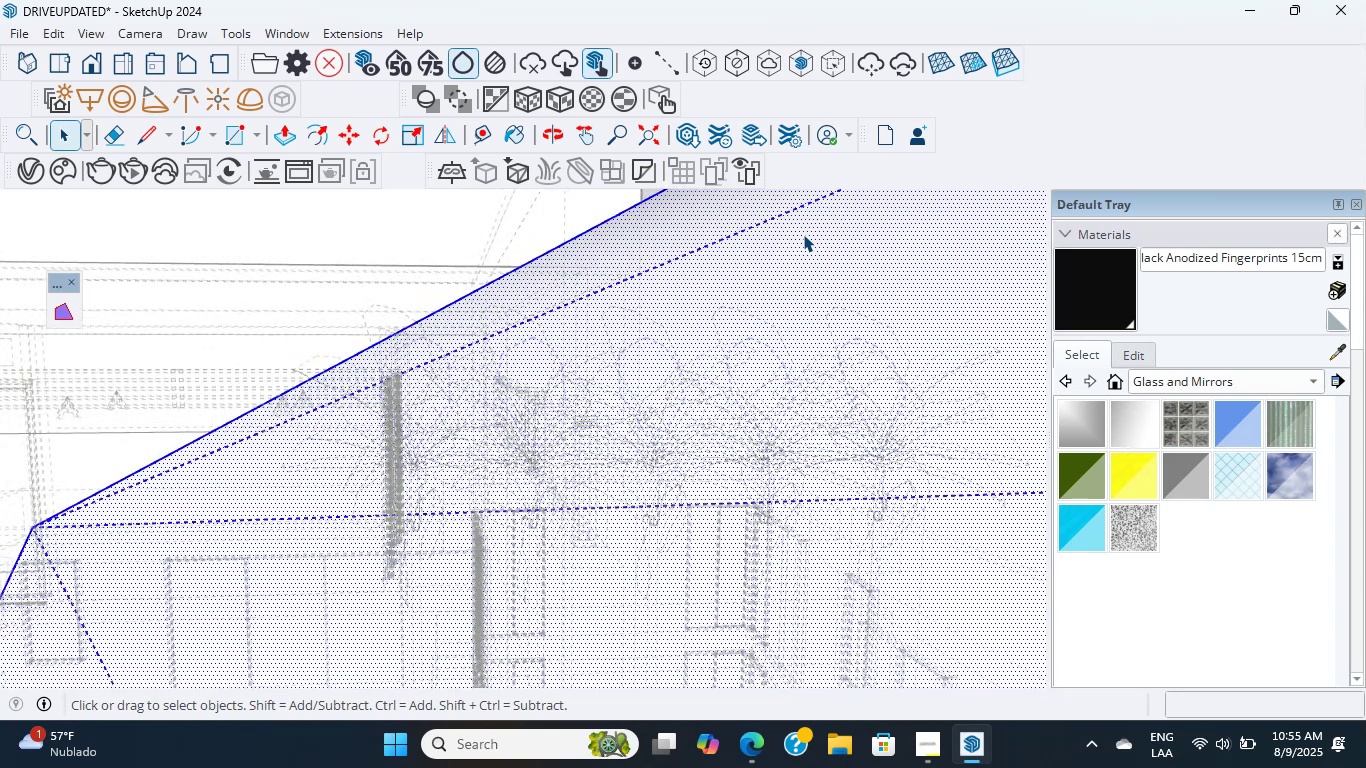 
triple_click([803, 234])
 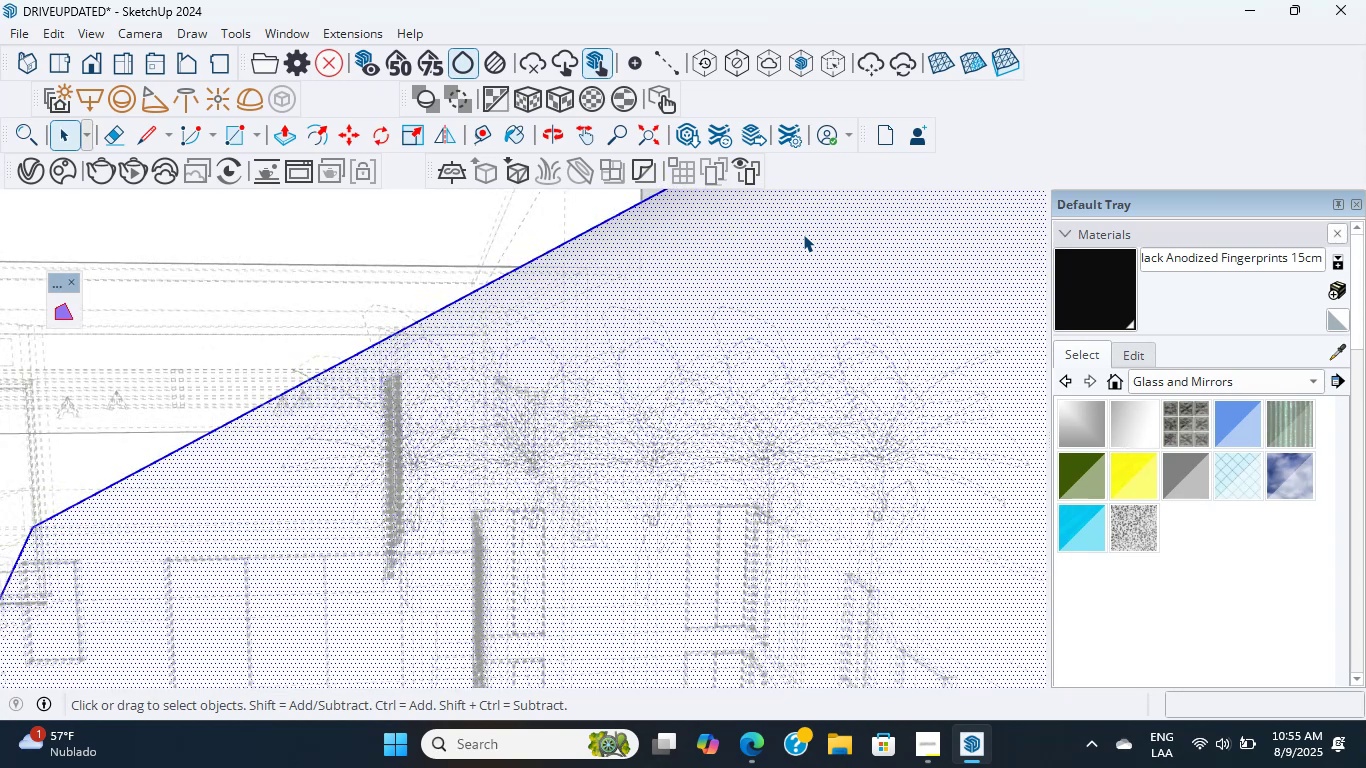 
triple_click([803, 234])
 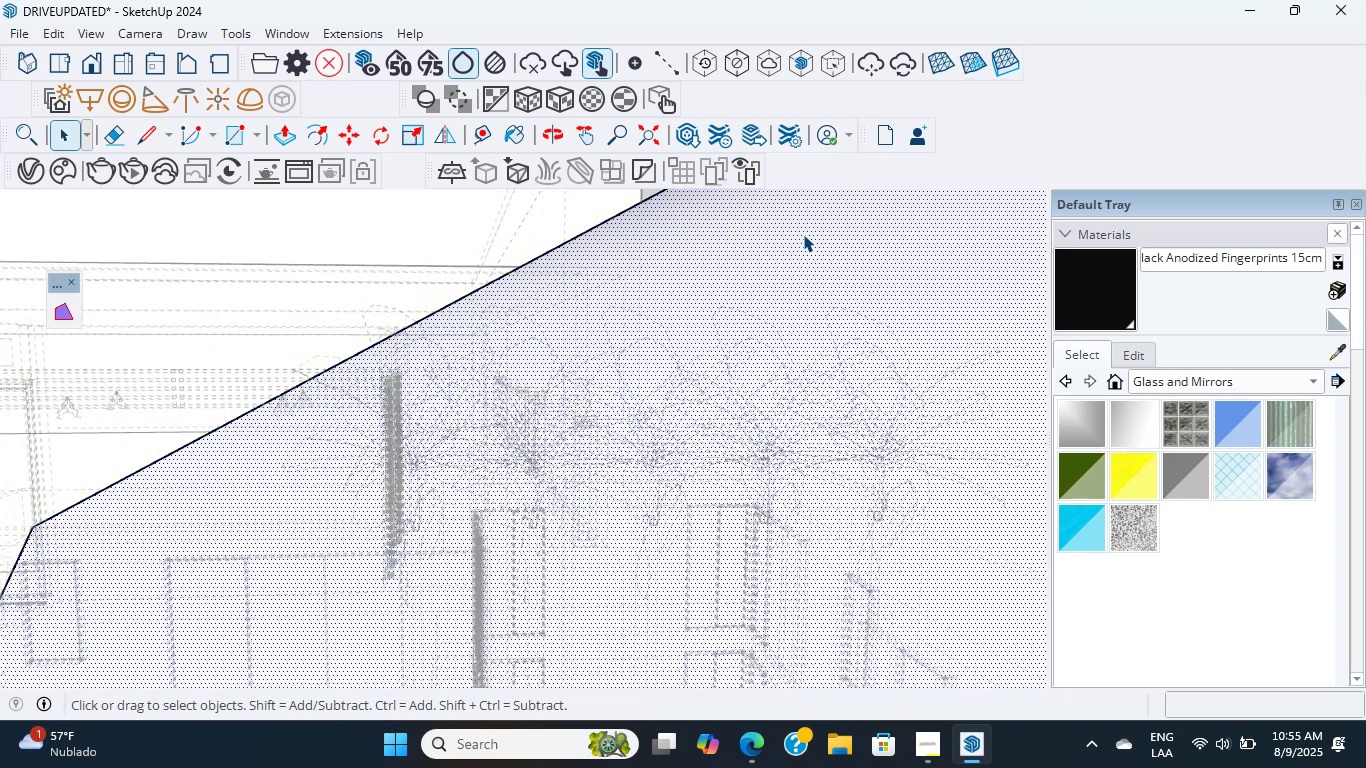 
double_click([803, 234])
 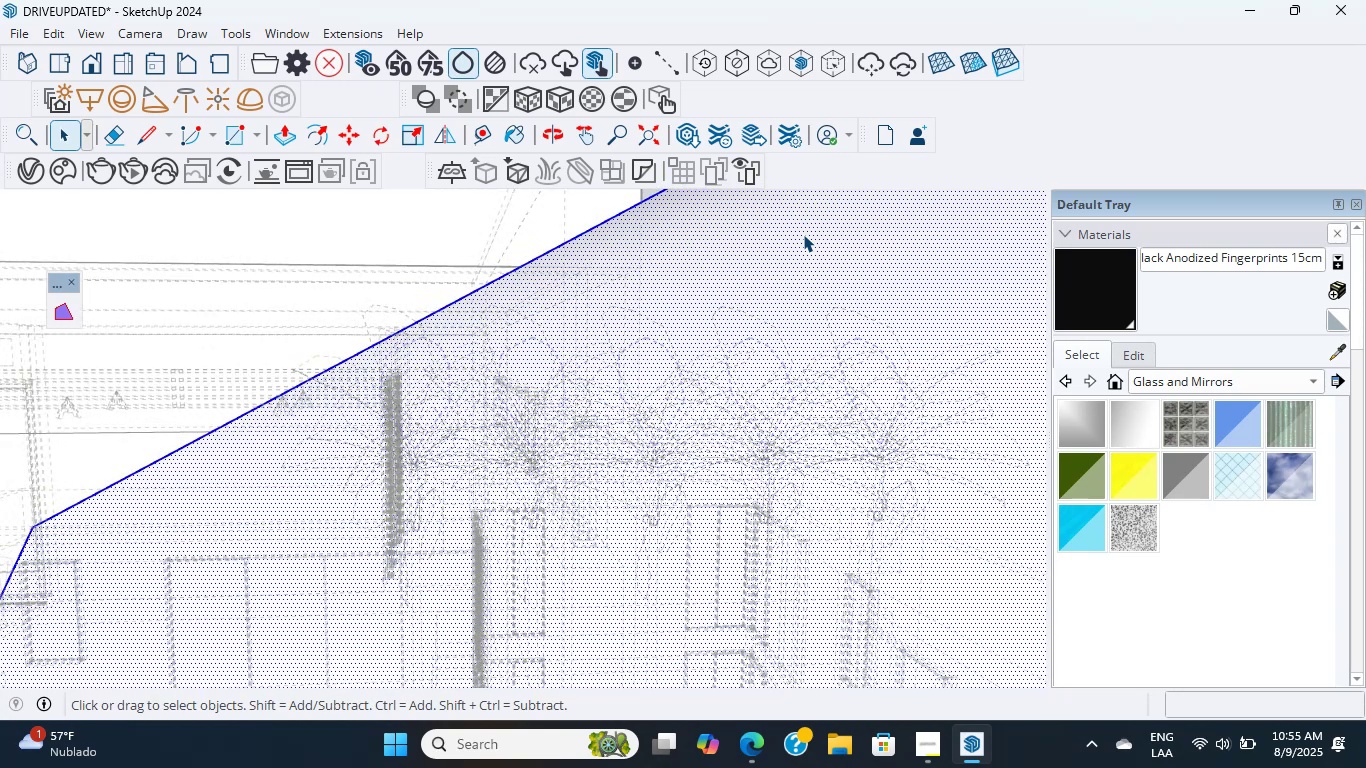 
wait(6.09)
 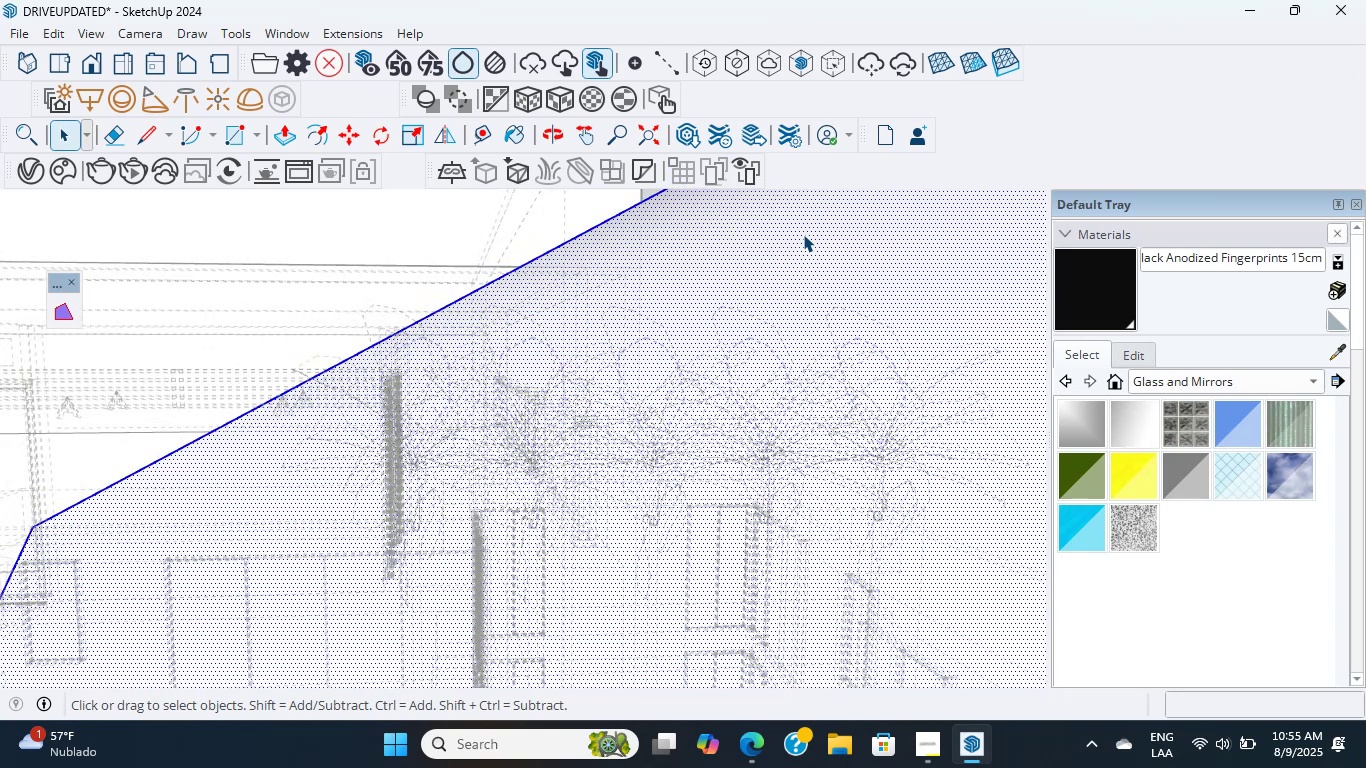 
scroll: coordinate [803, 234], scroll_direction: up, amount: 17.0
 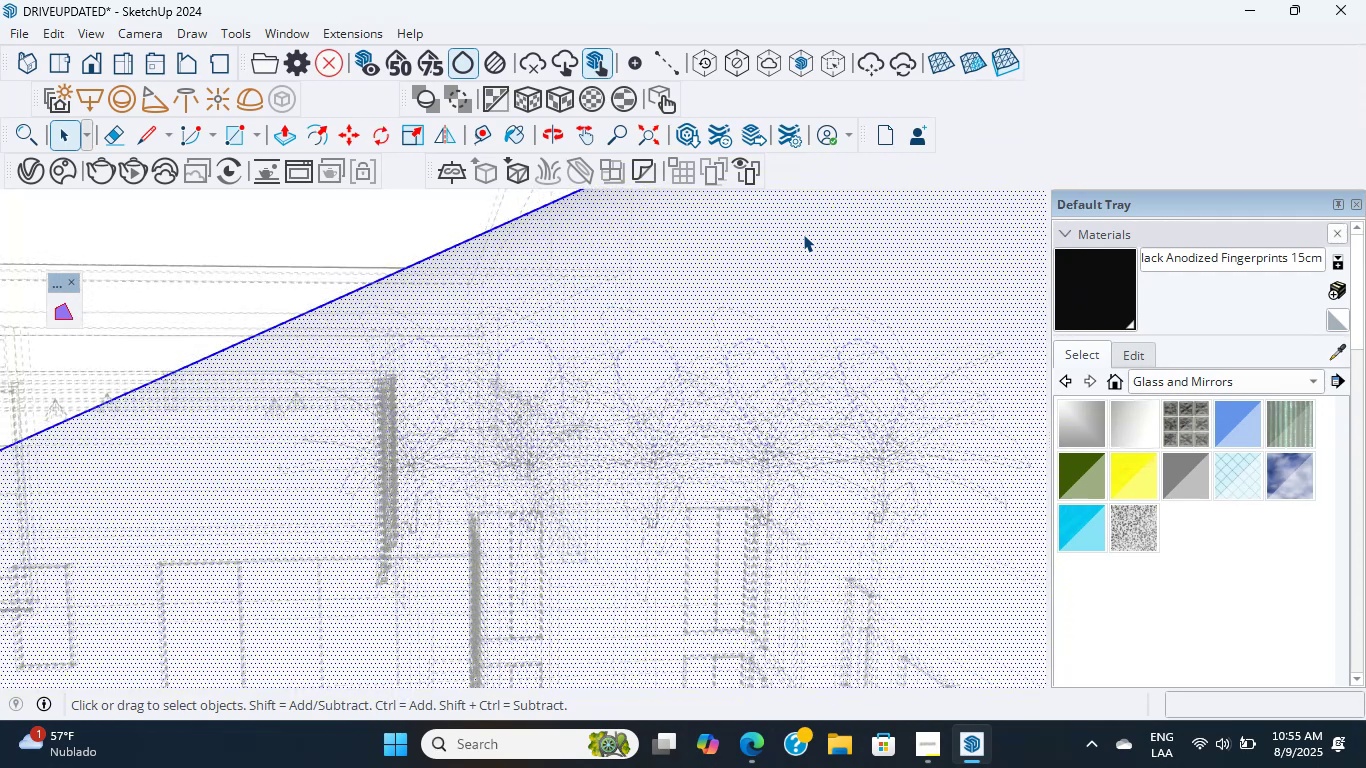 
scroll: coordinate [803, 234], scroll_direction: none, amount: 0.0
 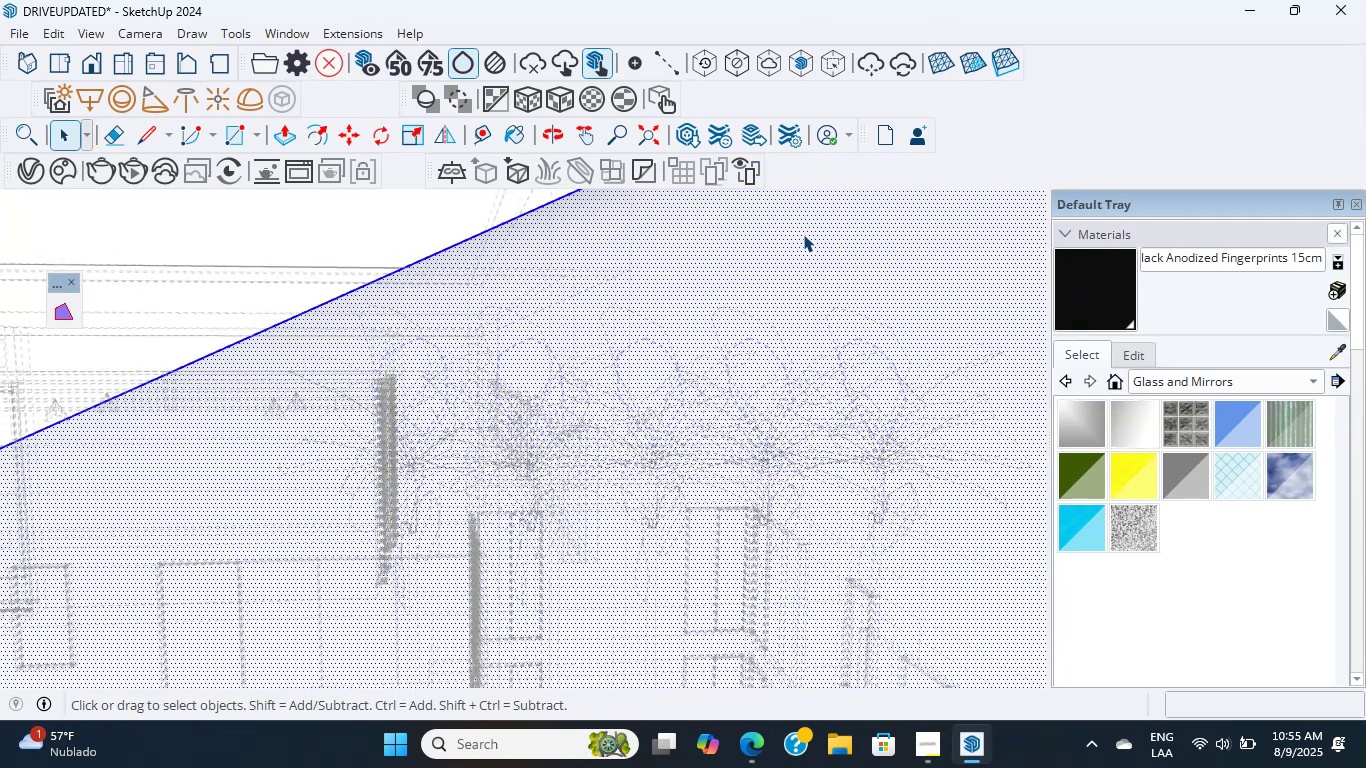 
scroll: coordinate [803, 234], scroll_direction: down, amount: 3.0
 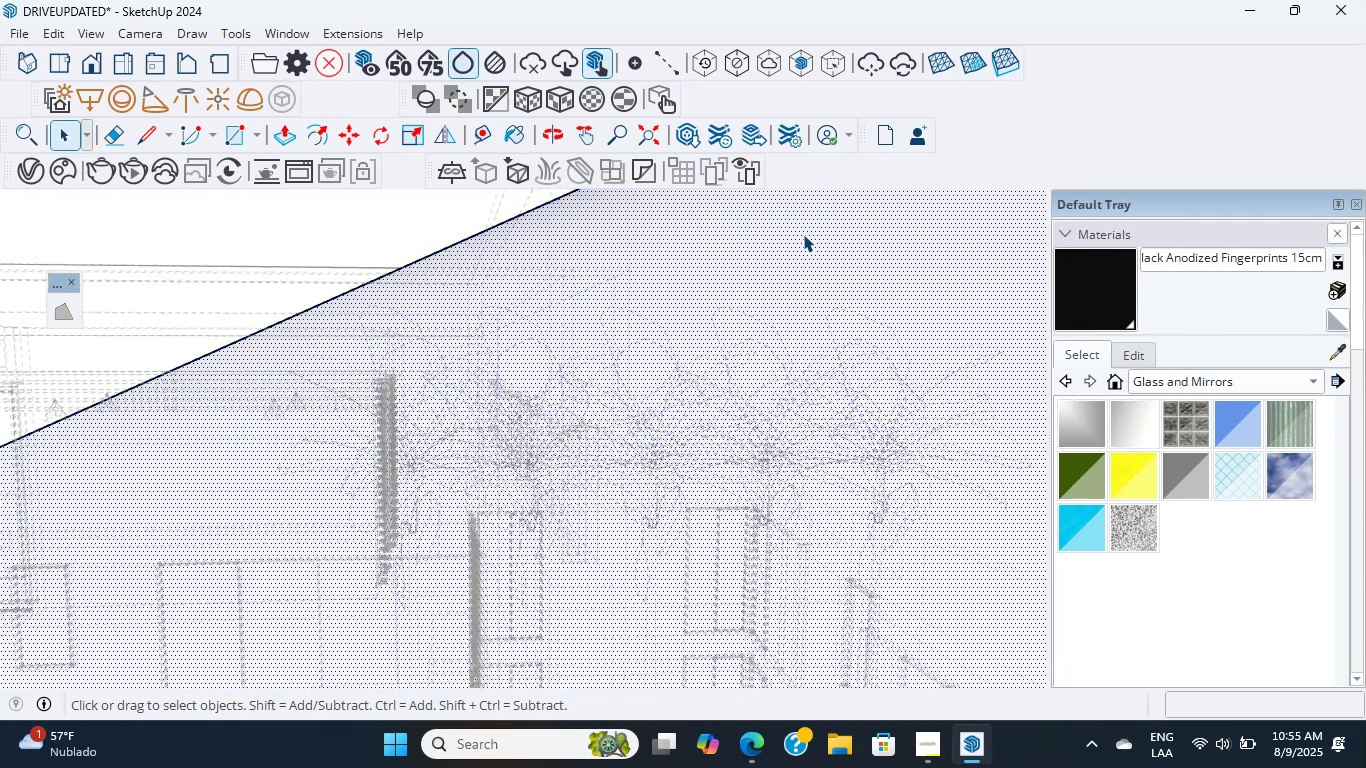 
double_click([803, 234])
 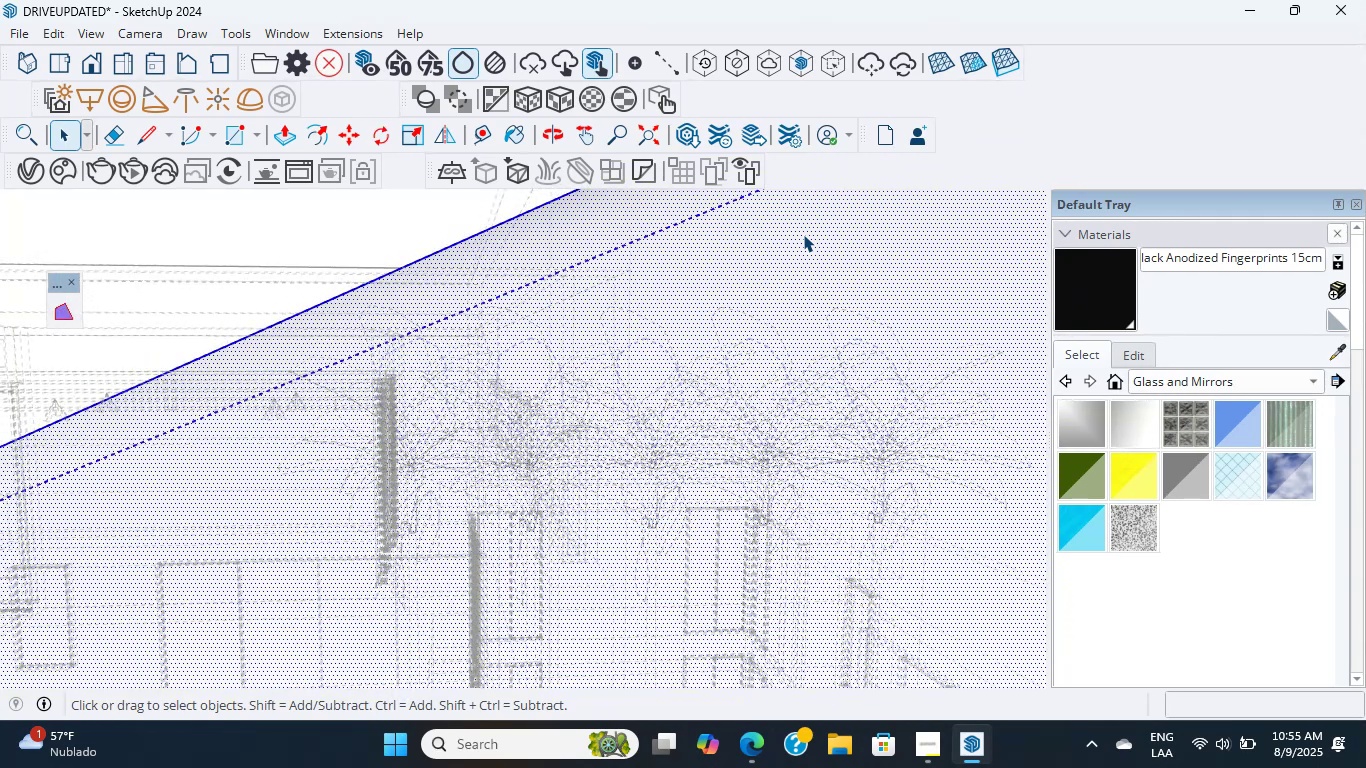 
triple_click([803, 234])
 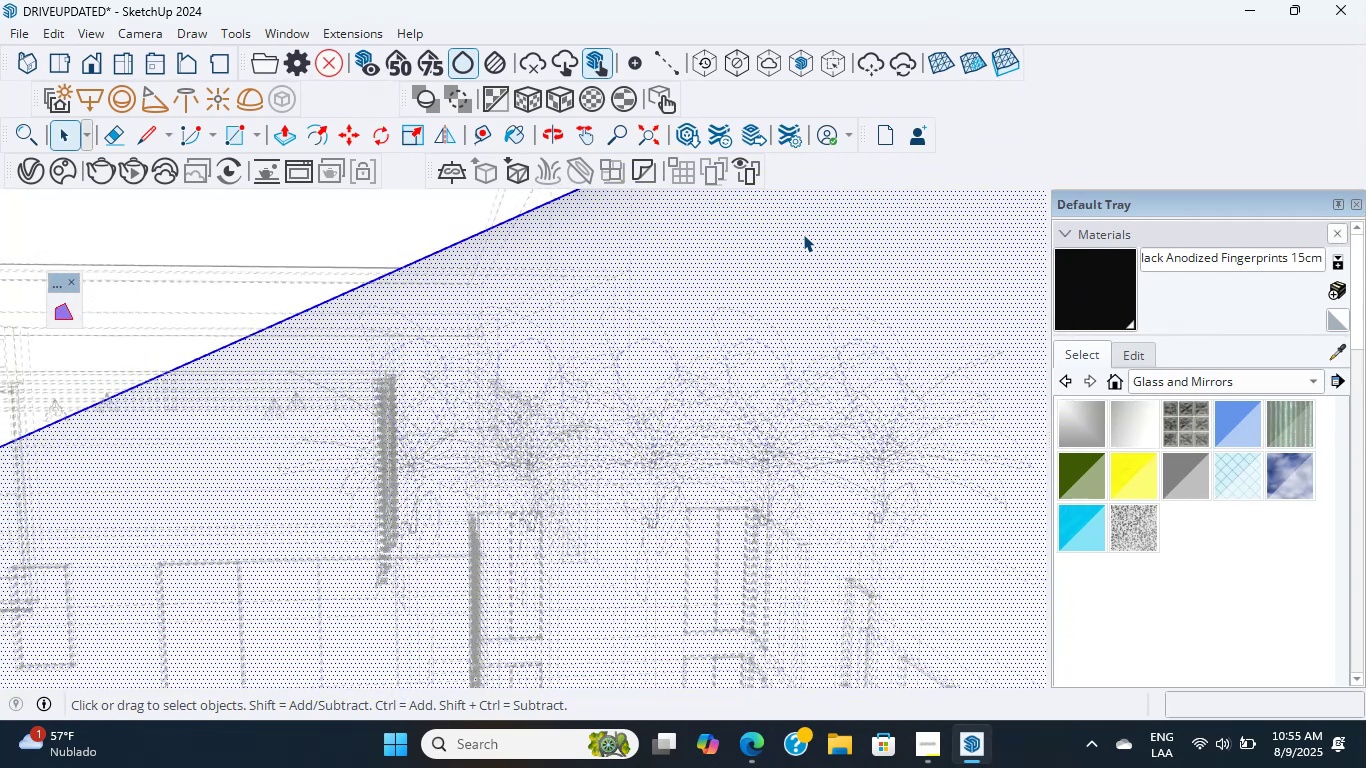 
triple_click([803, 234])
 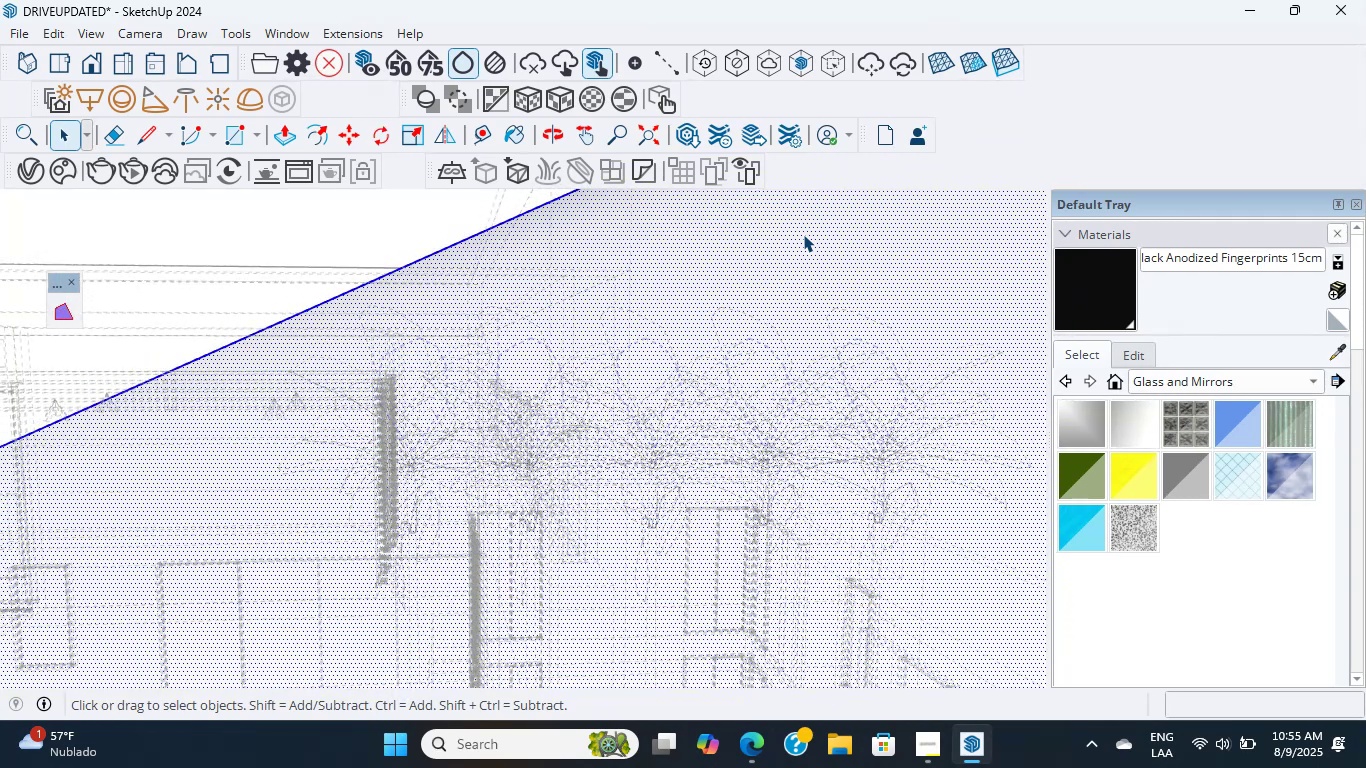 
scroll: coordinate [803, 234], scroll_direction: up, amount: 5.0
 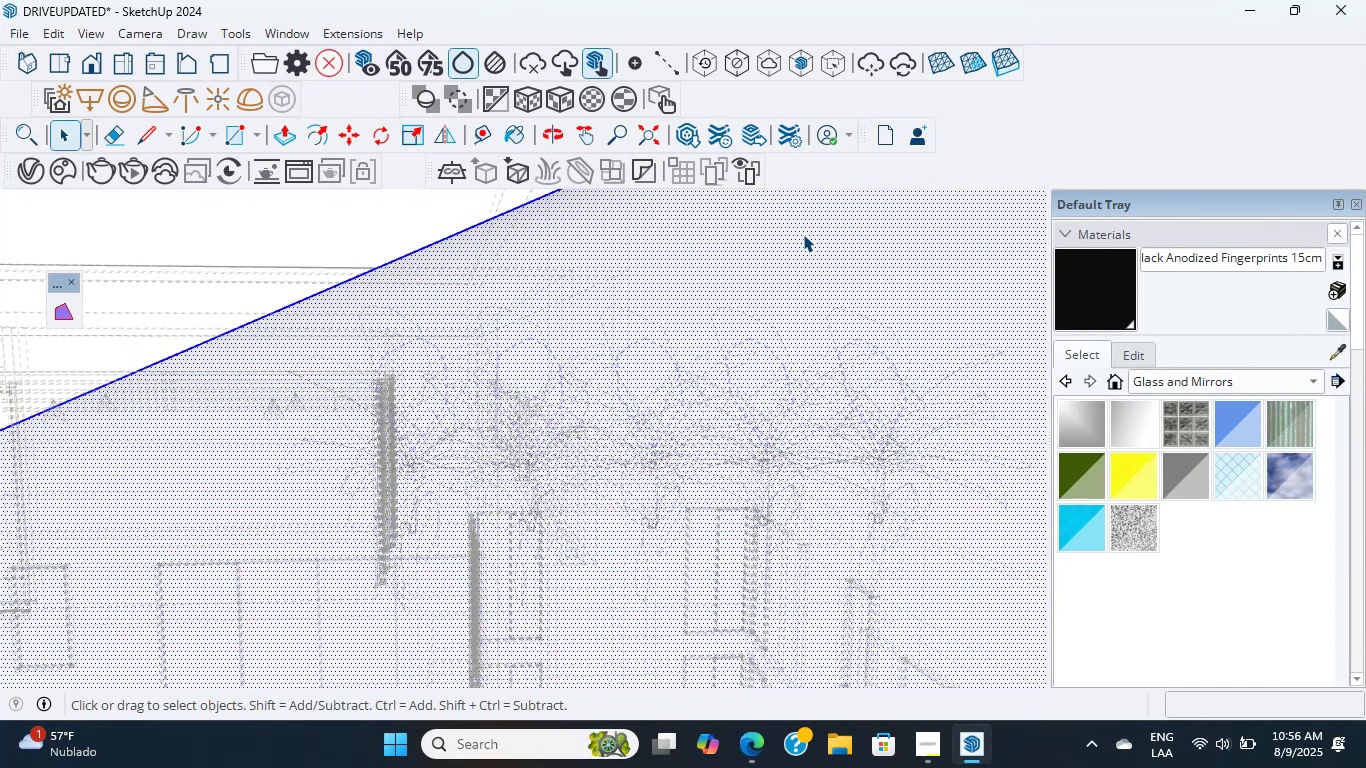 
scroll: coordinate [803, 234], scroll_direction: down, amount: 5.0
 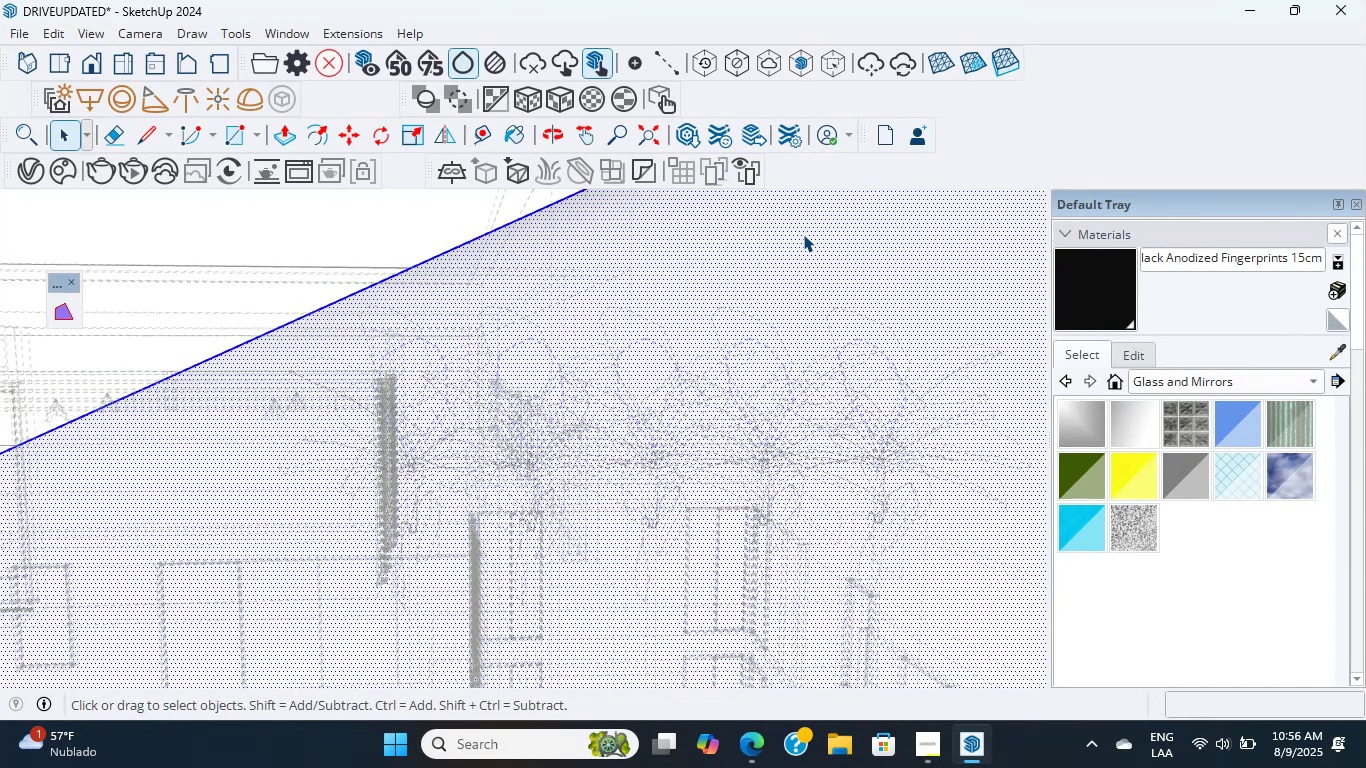 
scroll: coordinate [803, 234], scroll_direction: up, amount: 5.0
 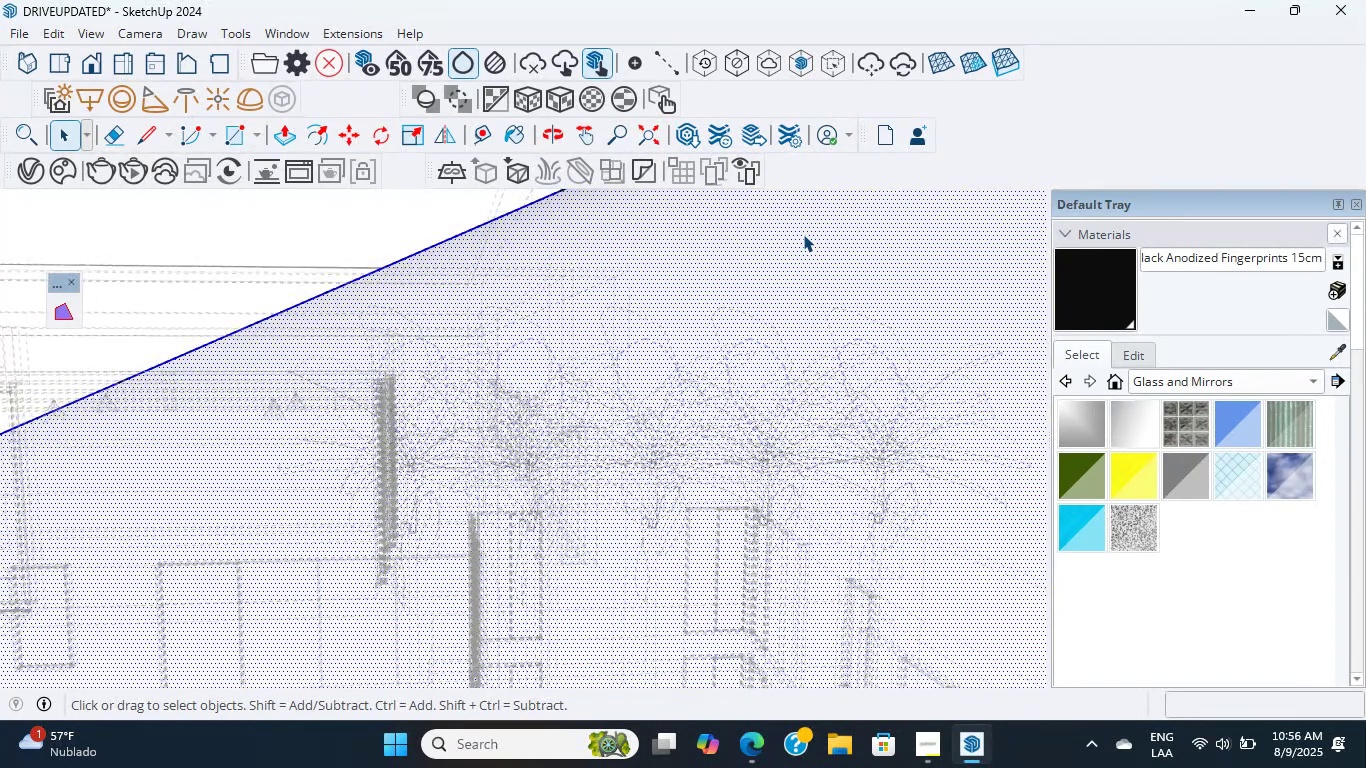 
double_click([803, 234])
 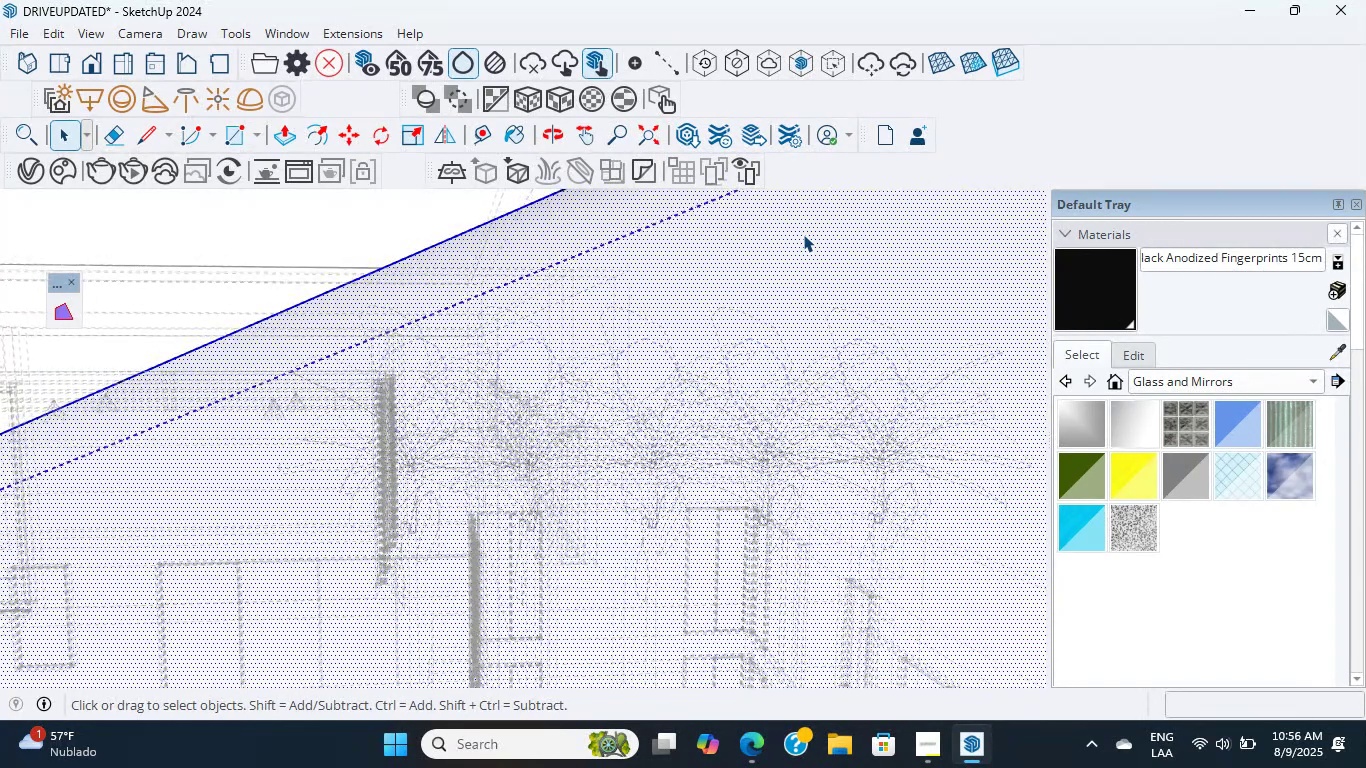 
triple_click([803, 234])
 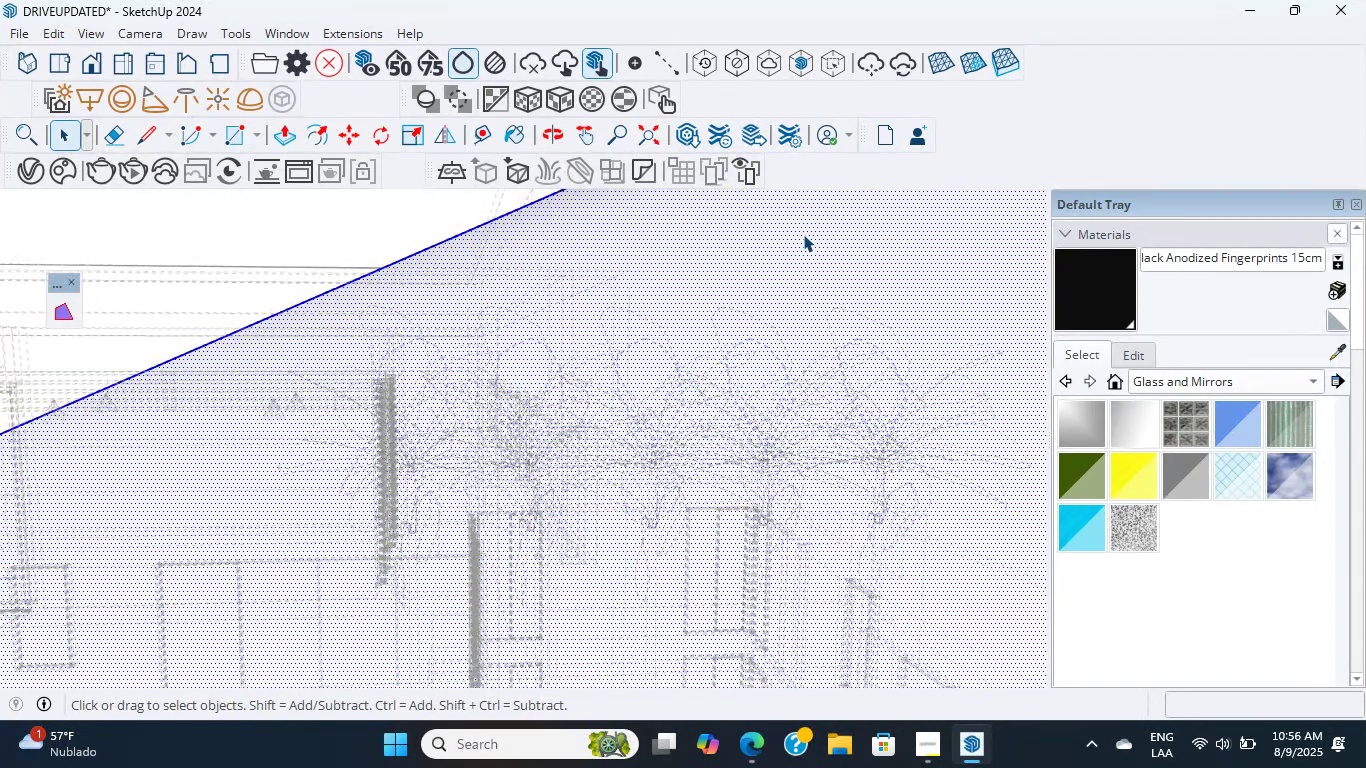 
triple_click([803, 234])
 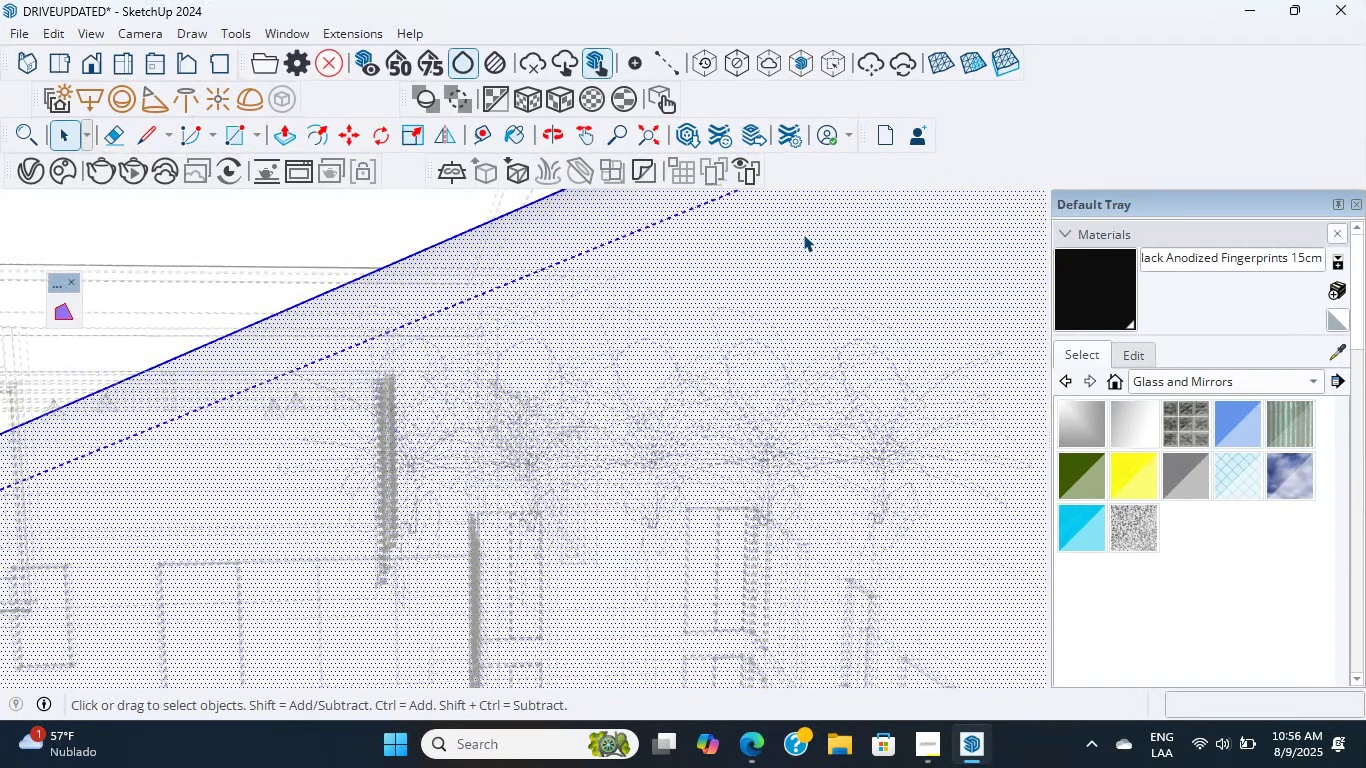 
triple_click([803, 234])
 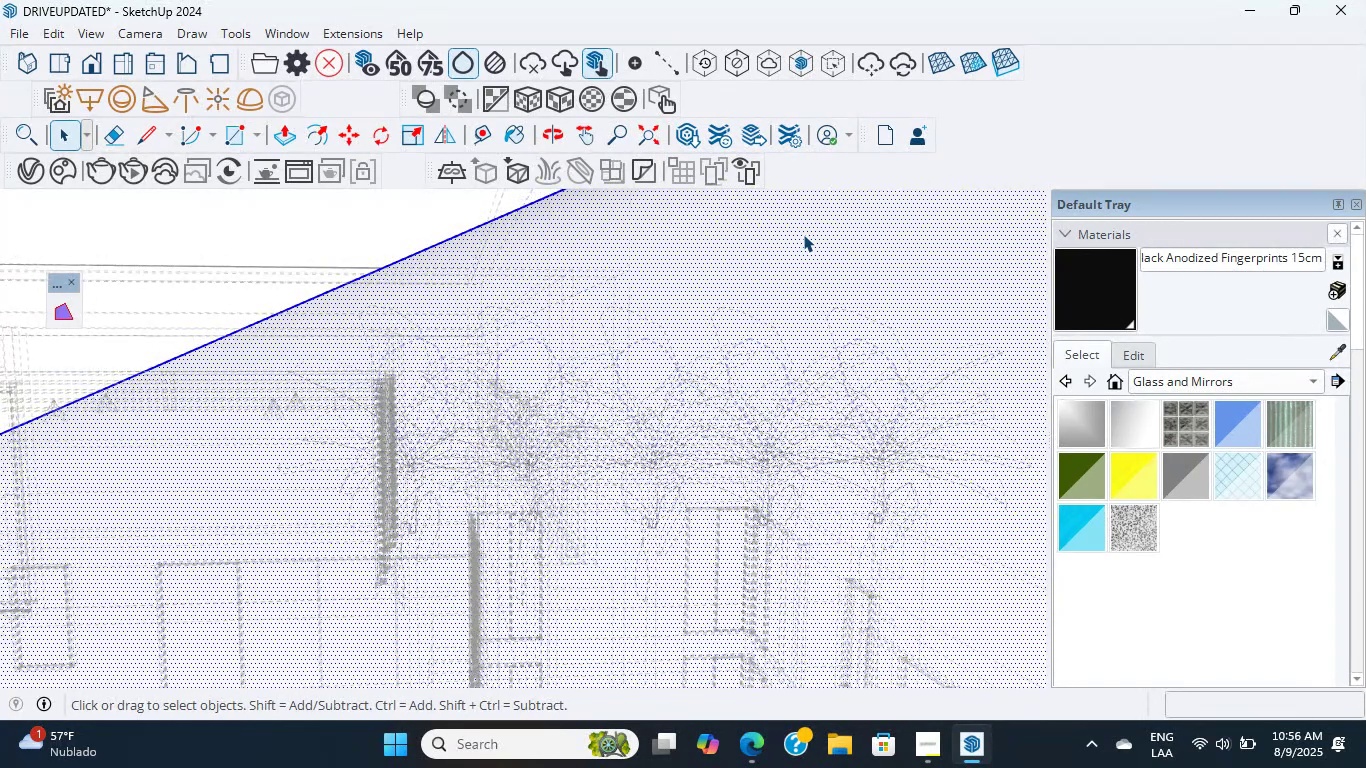 
triple_click([803, 234])
 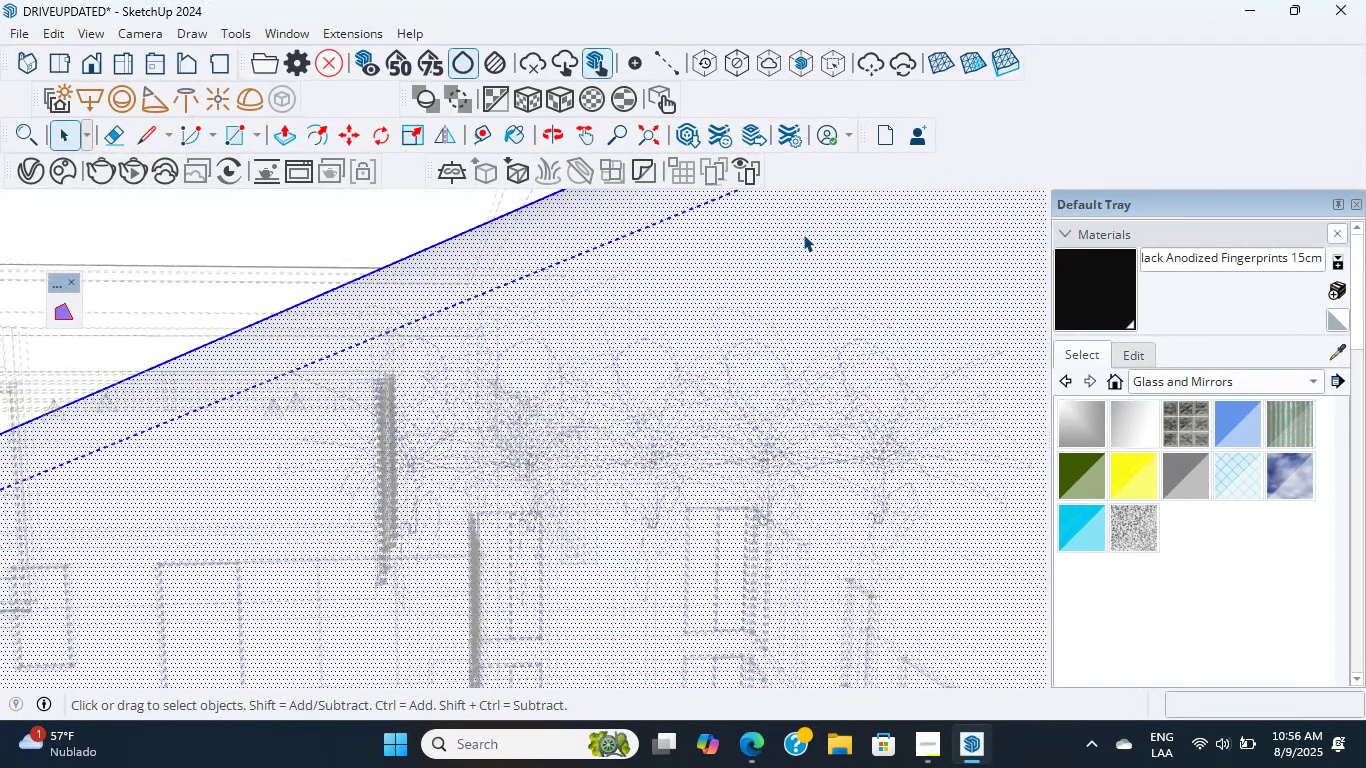 
triple_click([803, 234])
 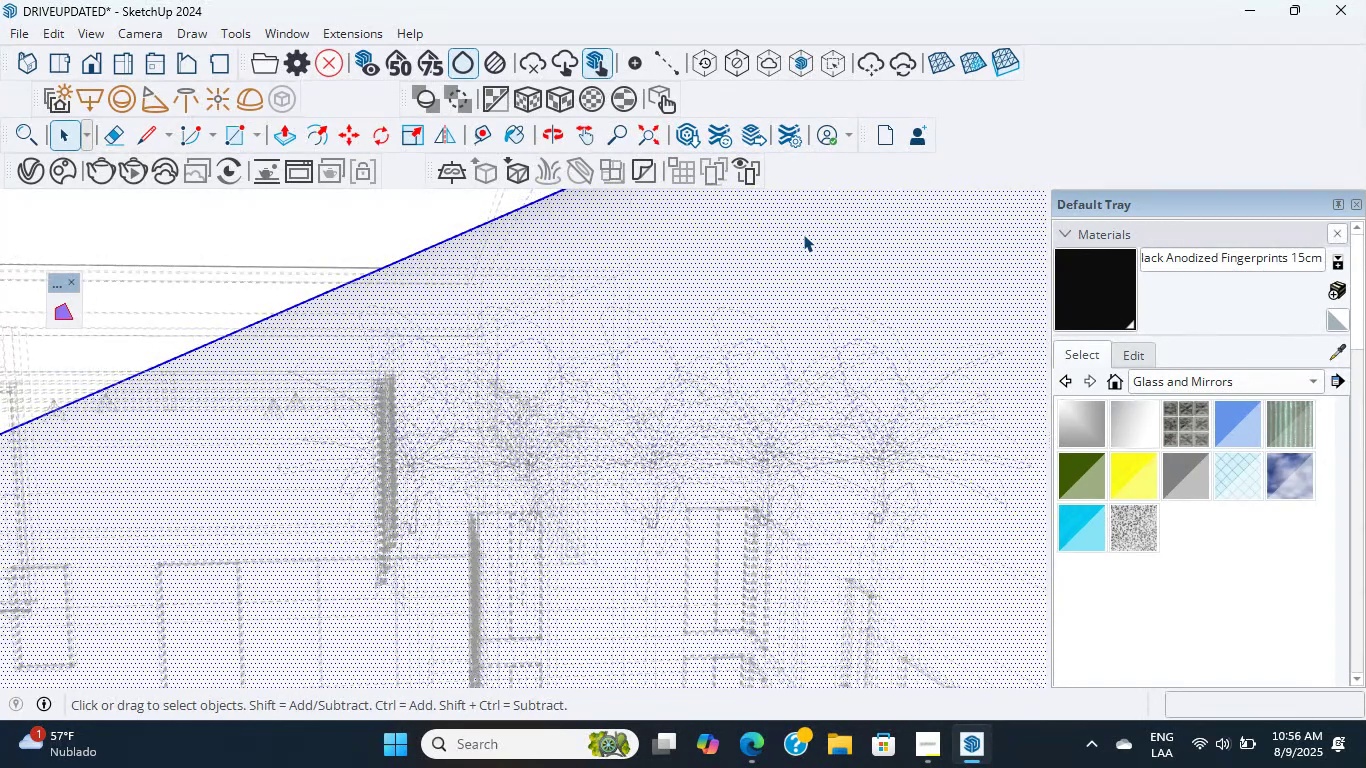 
triple_click([803, 234])
 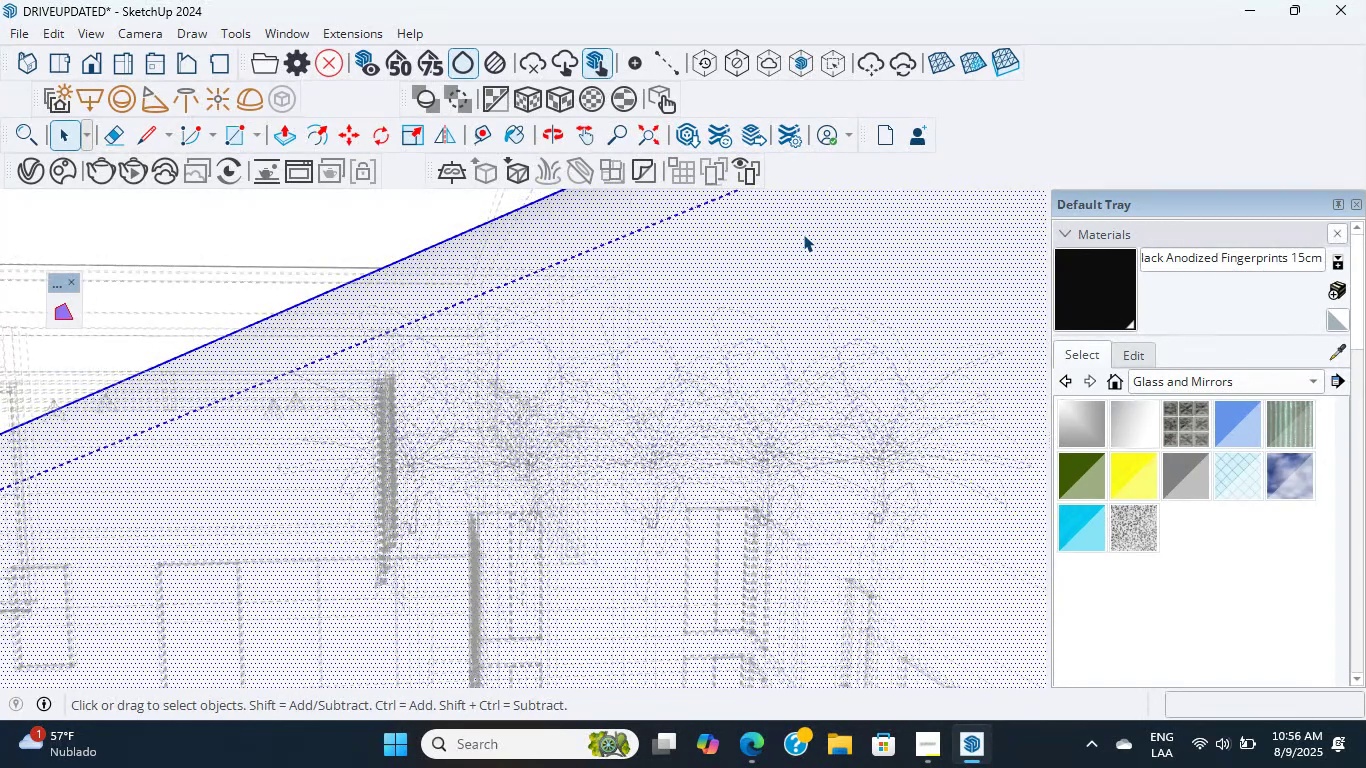 
triple_click([803, 234])
 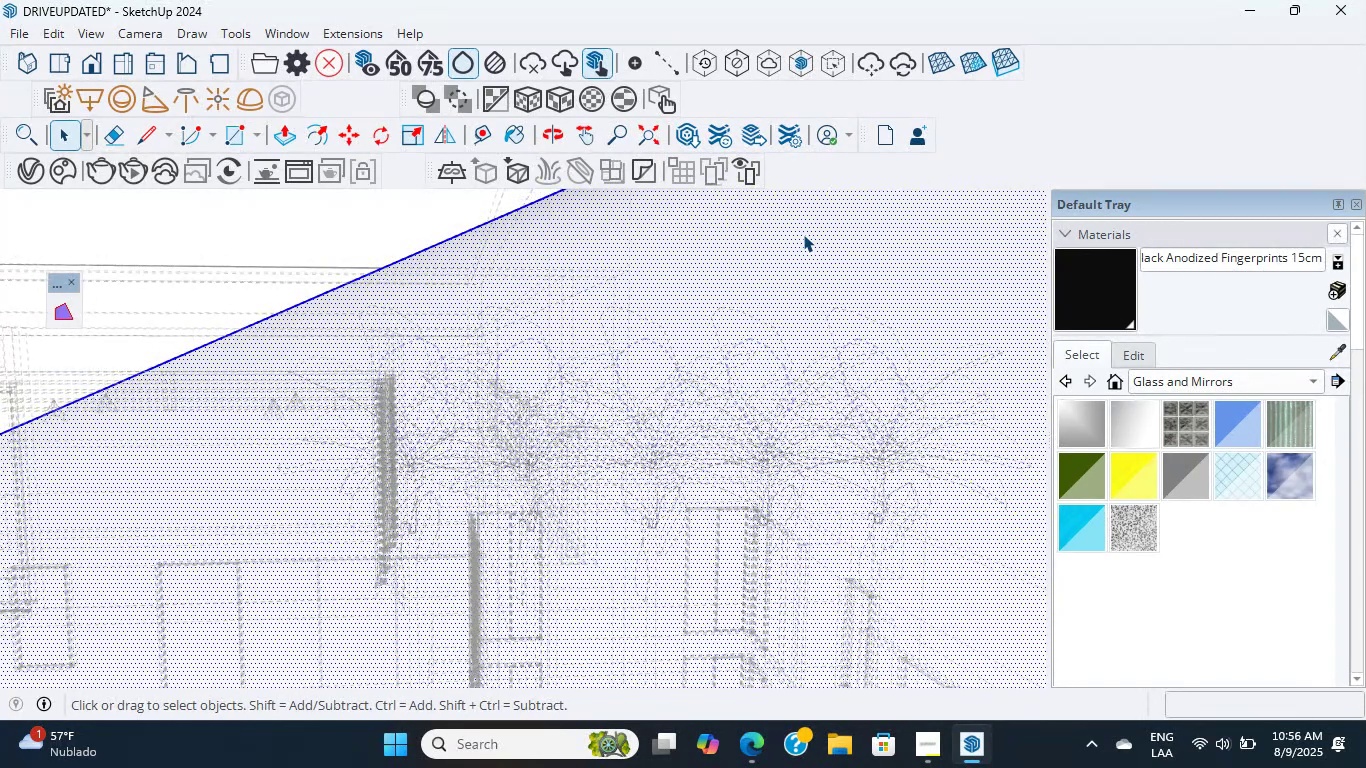 
triple_click([803, 234])
 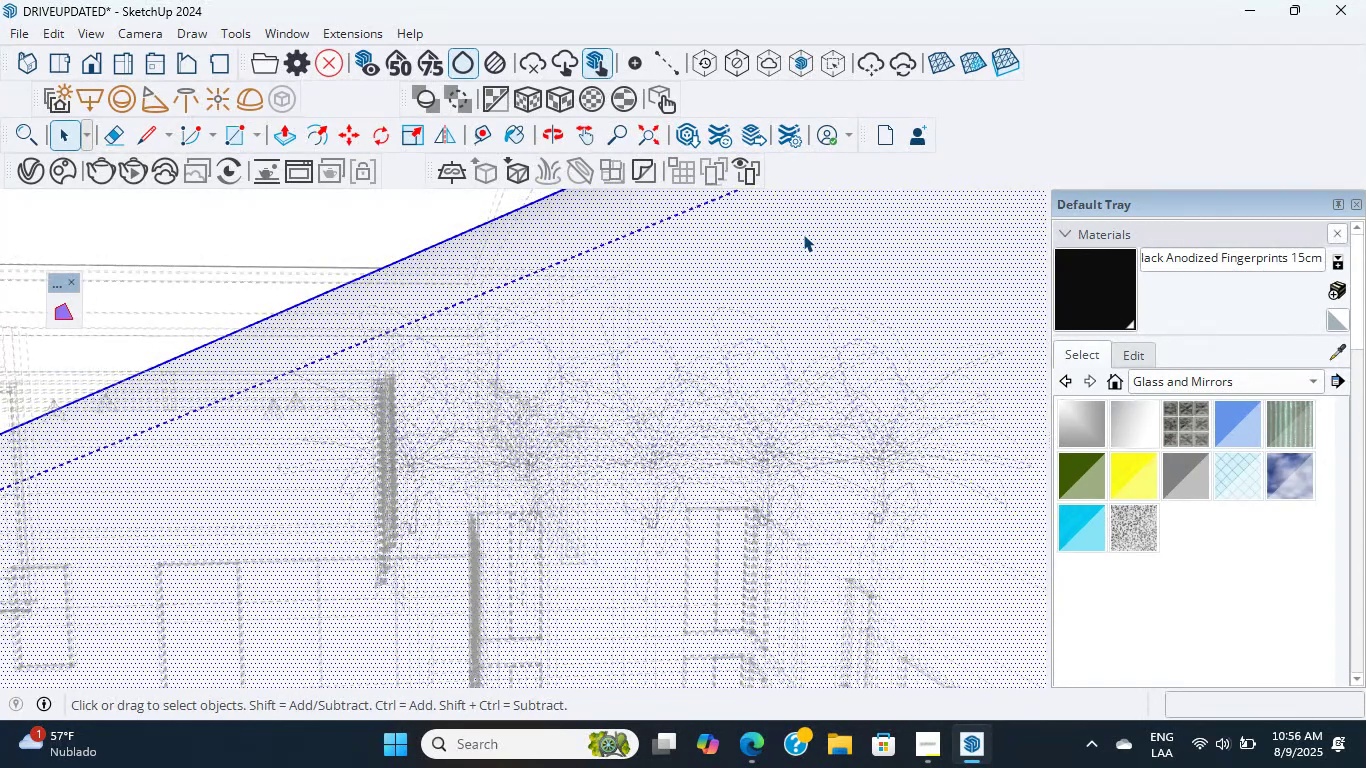 
triple_click([803, 234])
 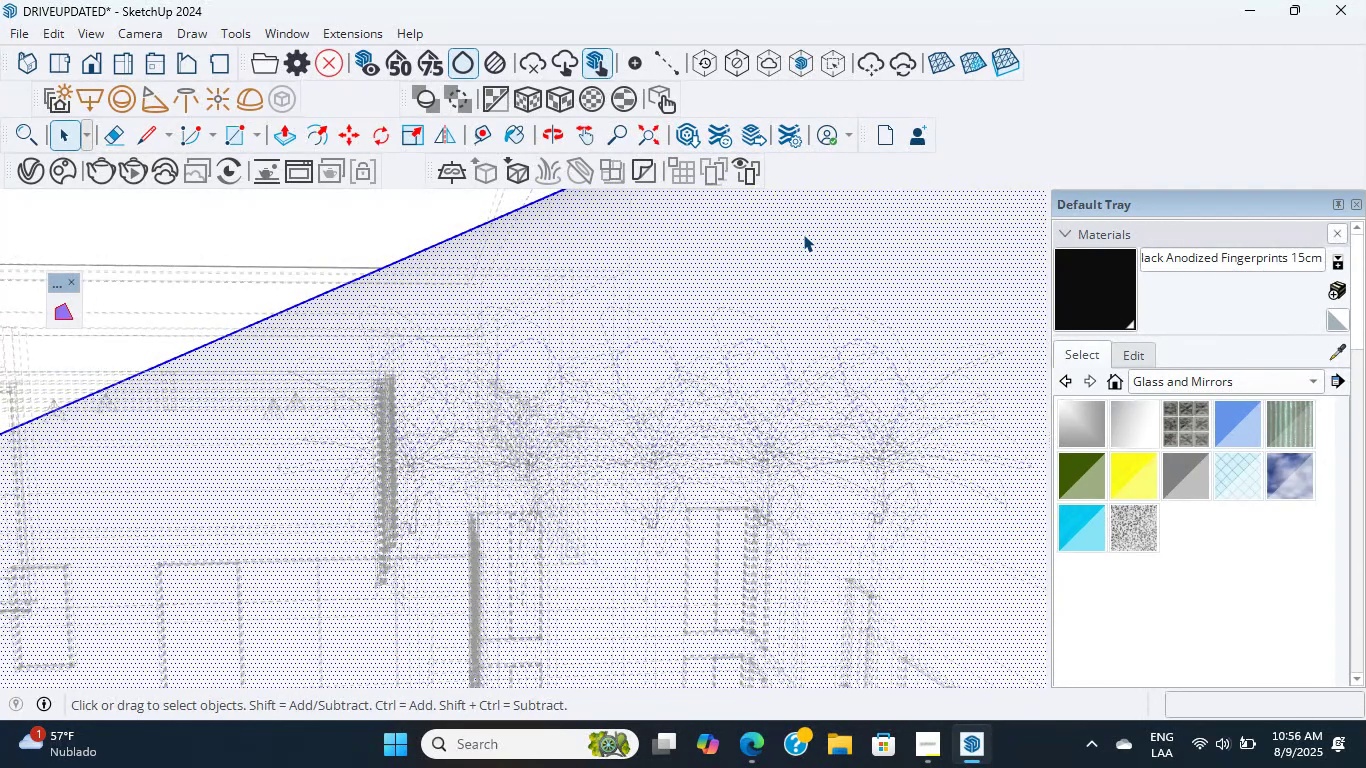 
triple_click([803, 234])
 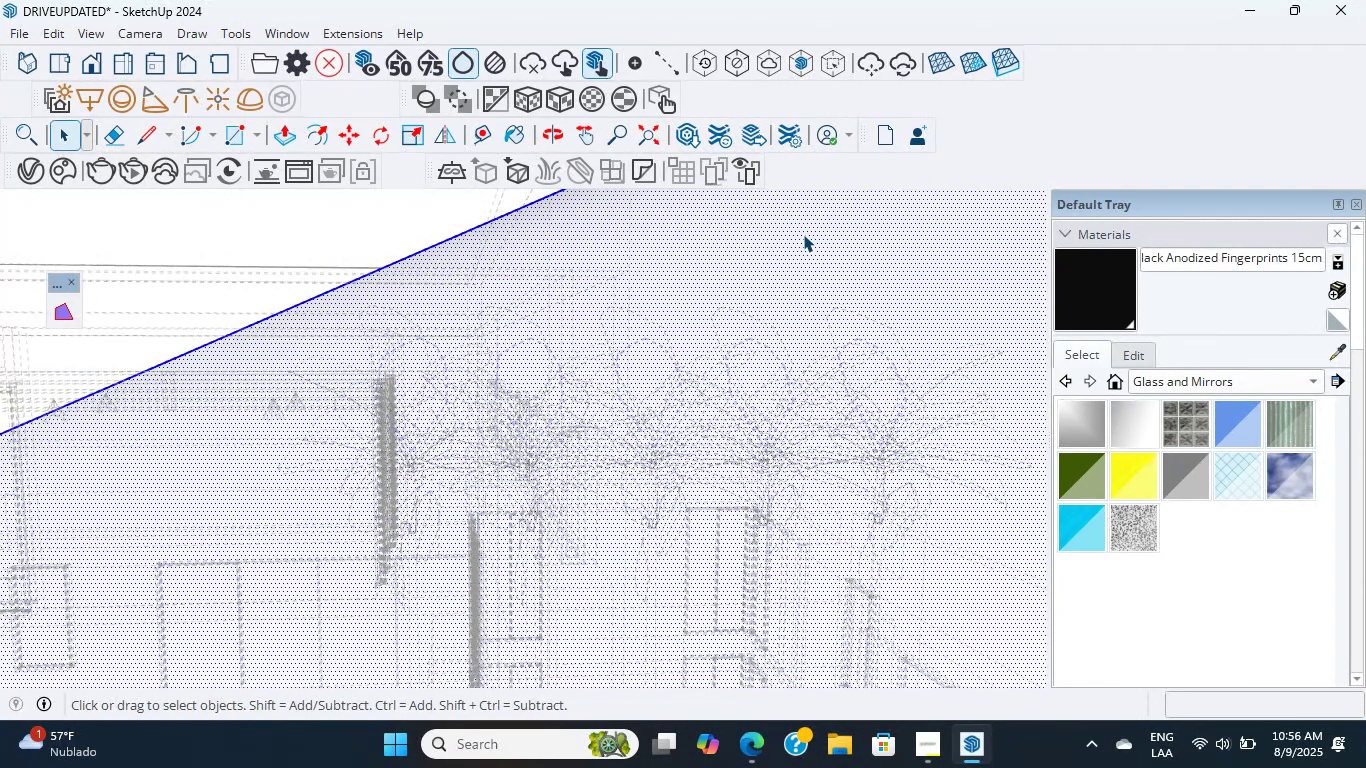 
double_click([803, 234])
 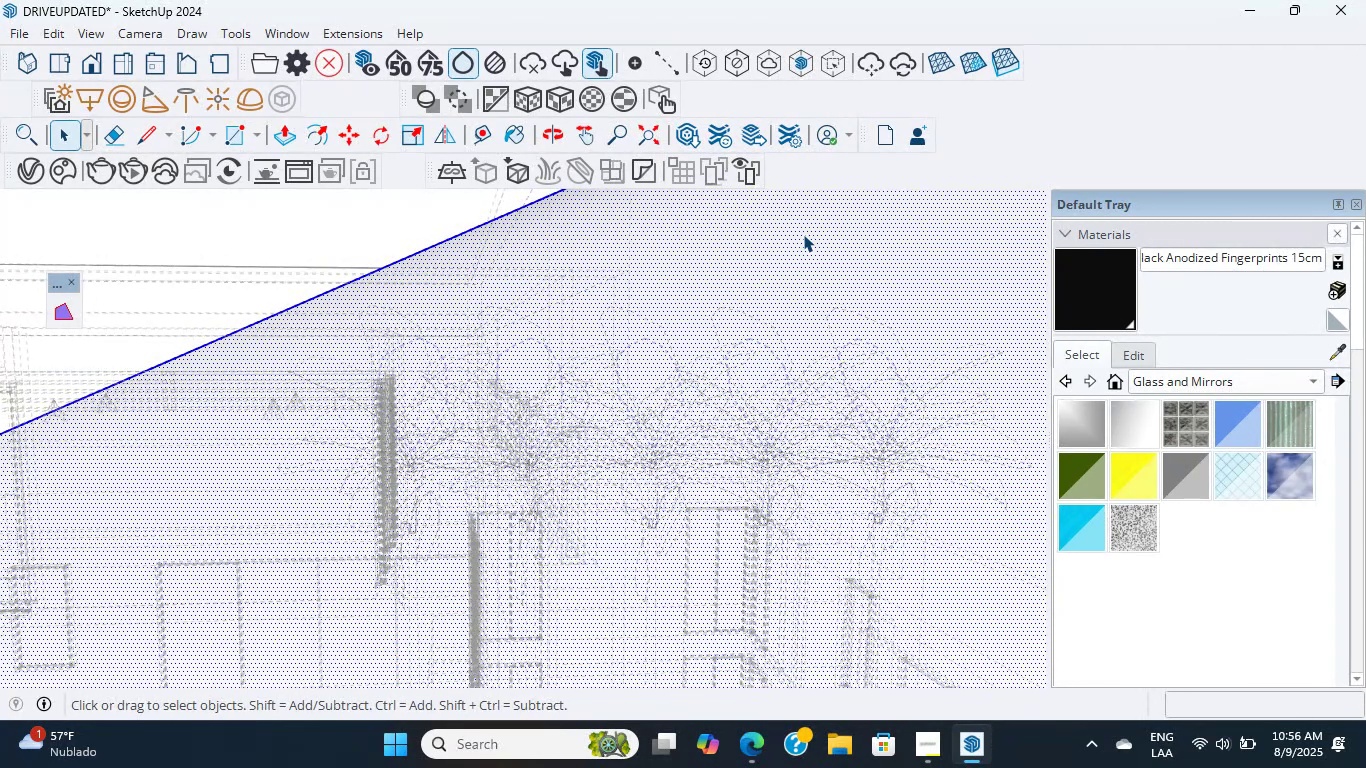 
scroll: coordinate [803, 234], scroll_direction: down, amount: 5.0
 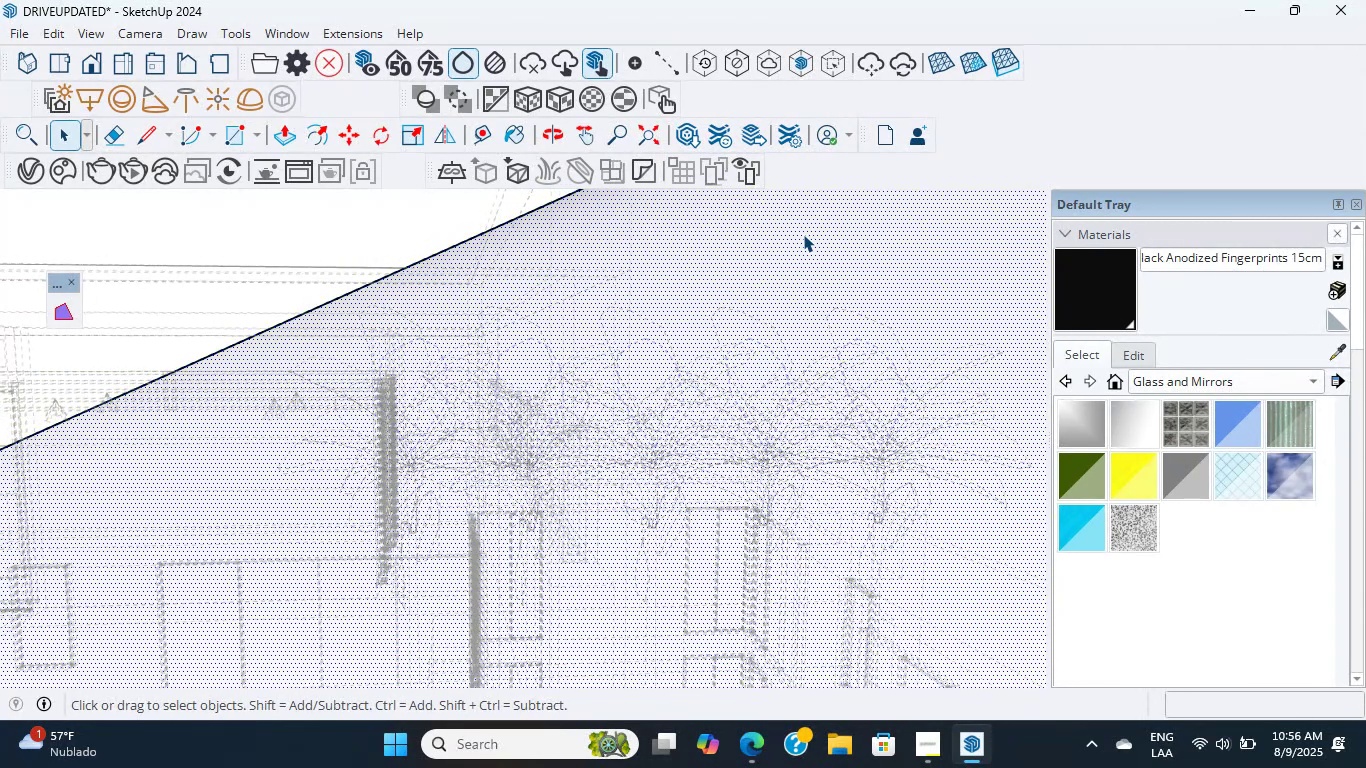 
double_click([803, 234])
 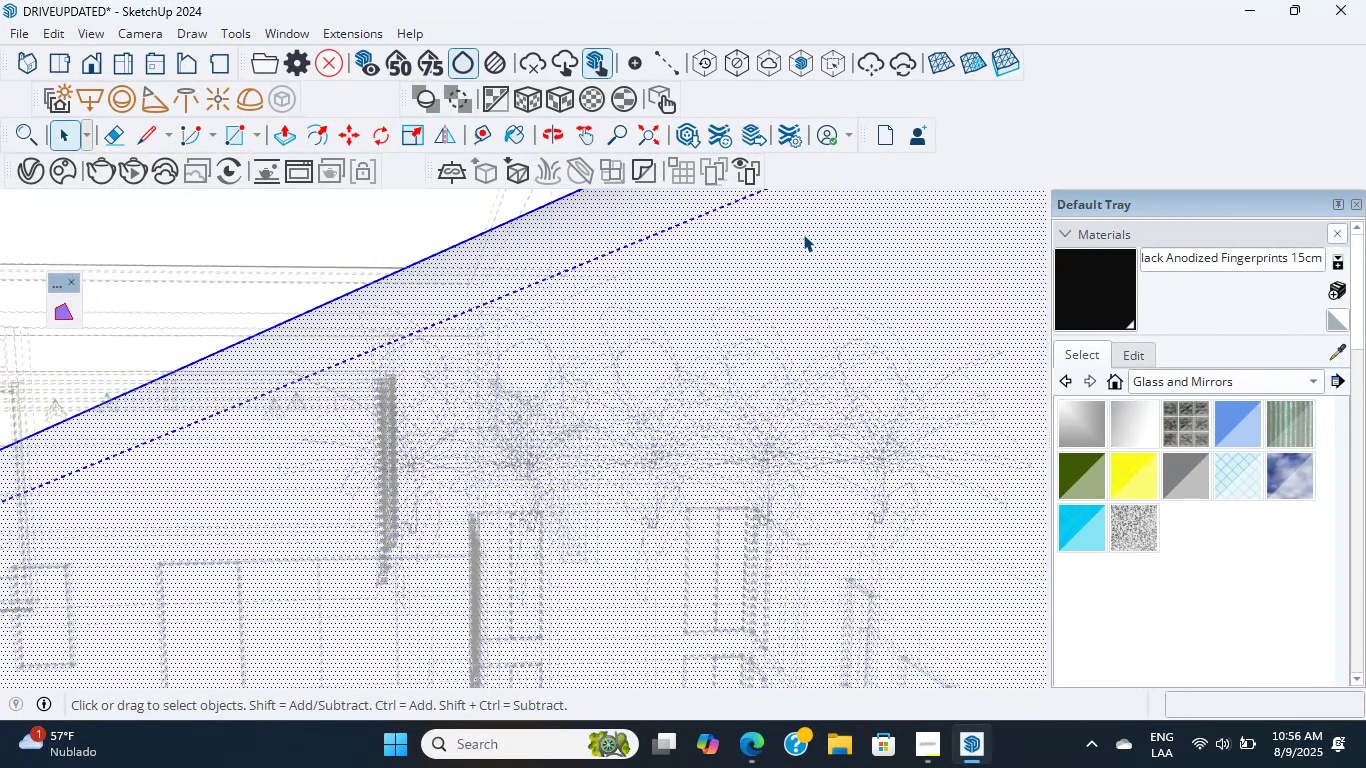 
triple_click([803, 234])
 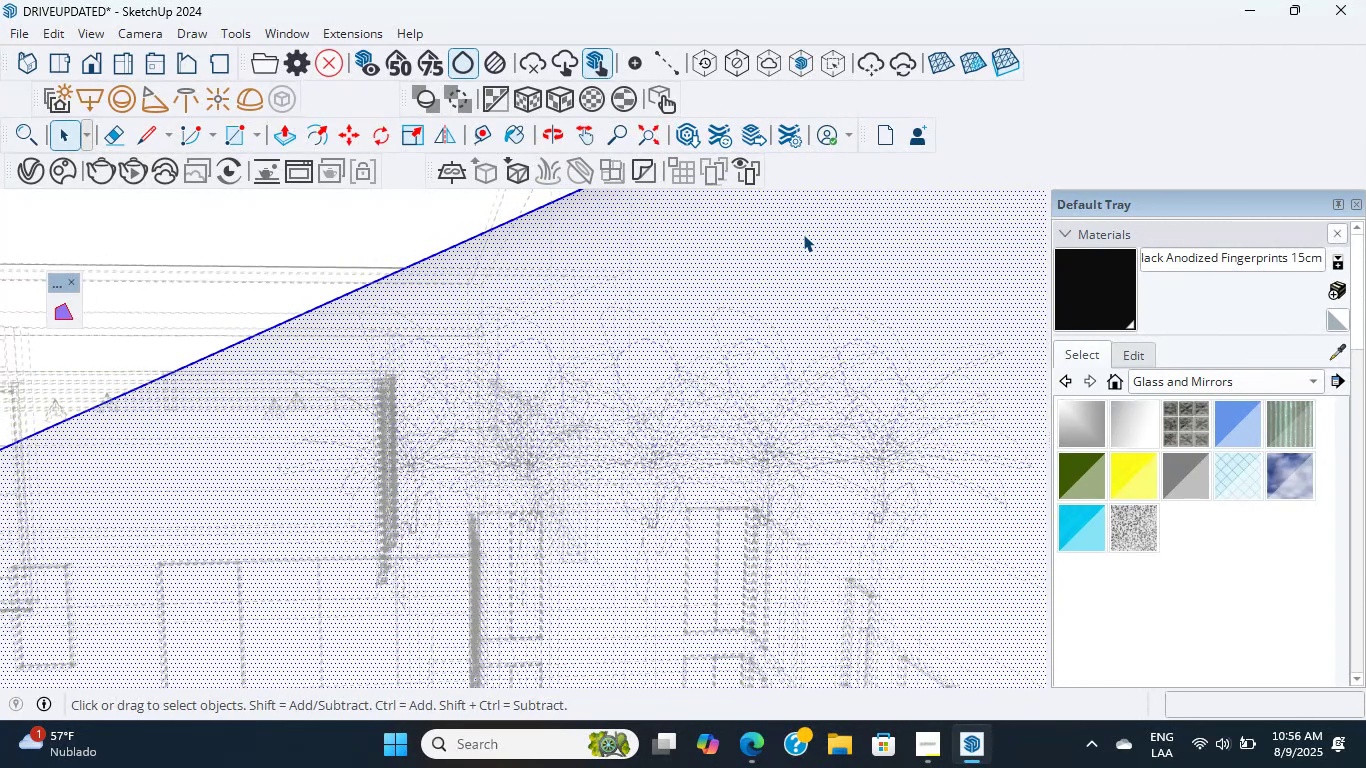 
triple_click([803, 234])
 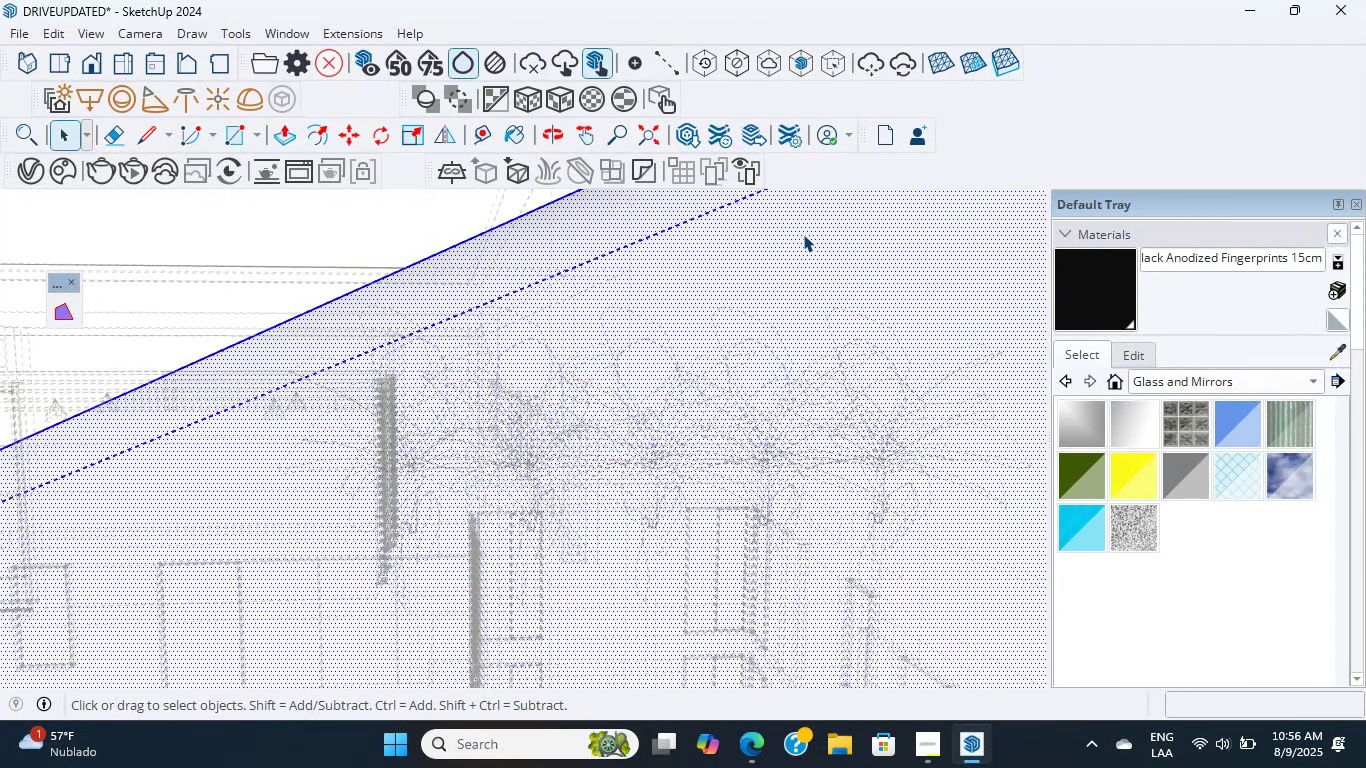 
triple_click([803, 234])
 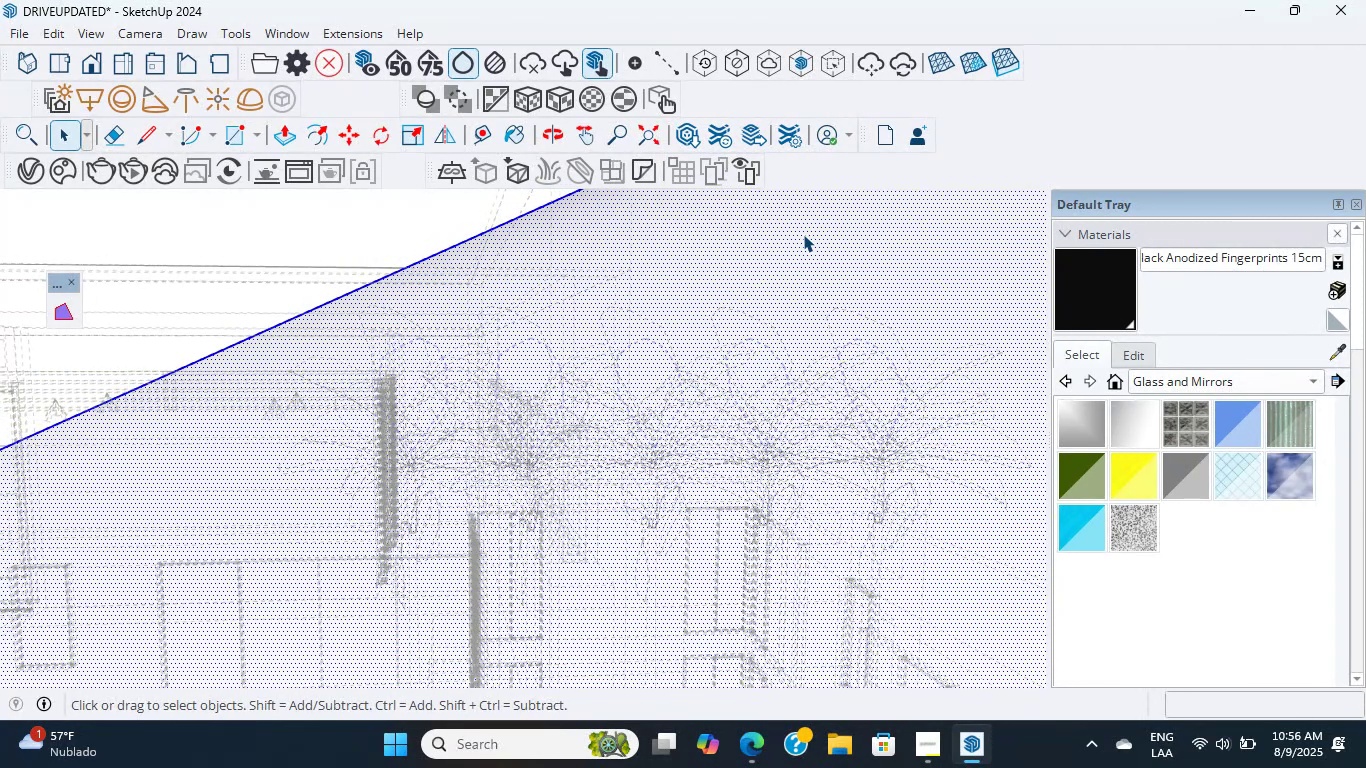 
triple_click([803, 234])
 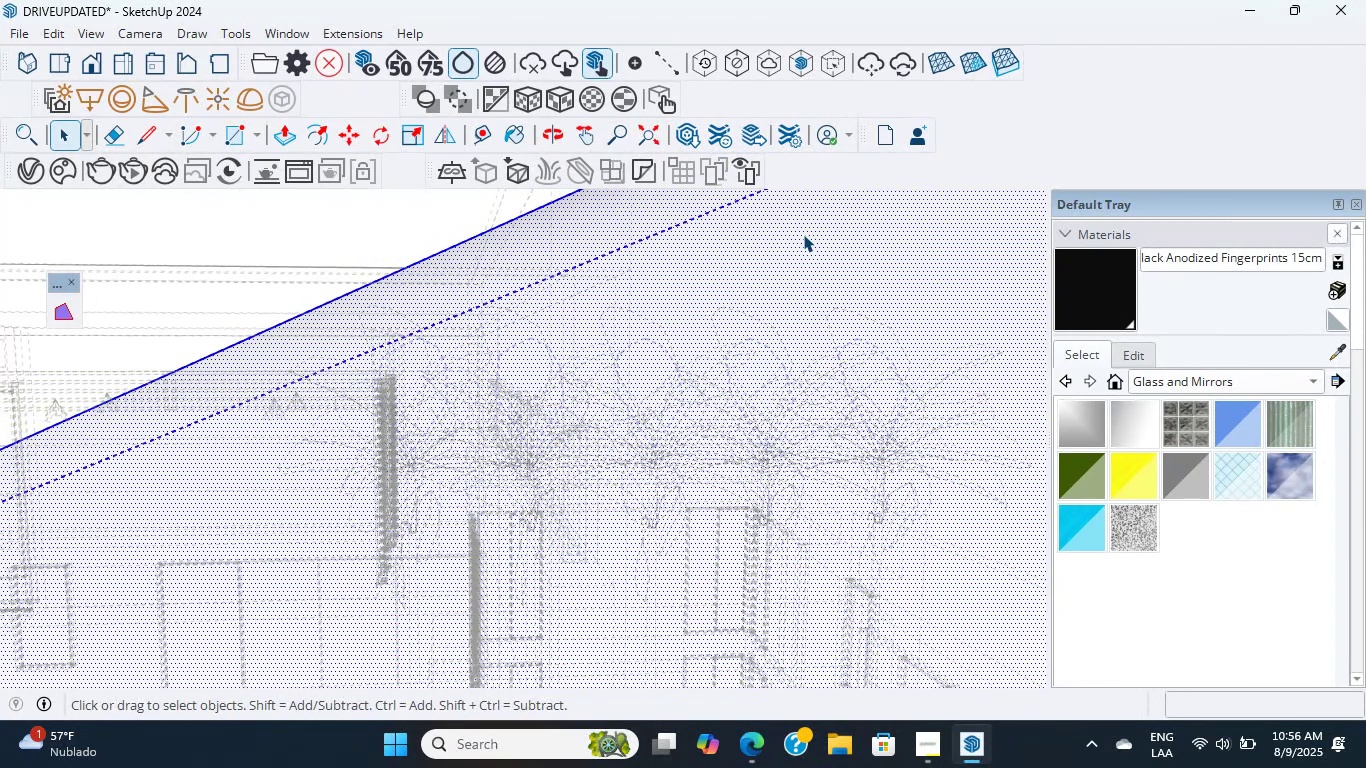 
triple_click([803, 234])
 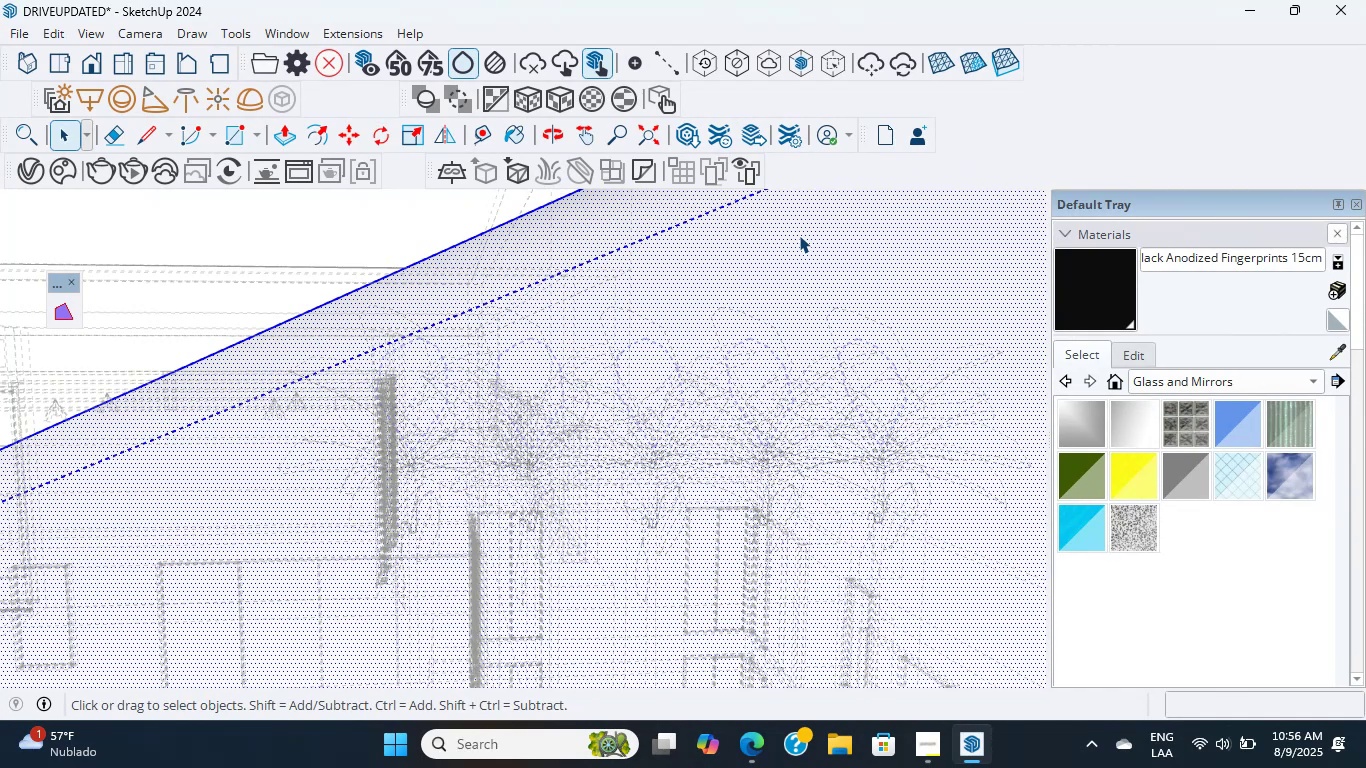 
wait(6.58)
 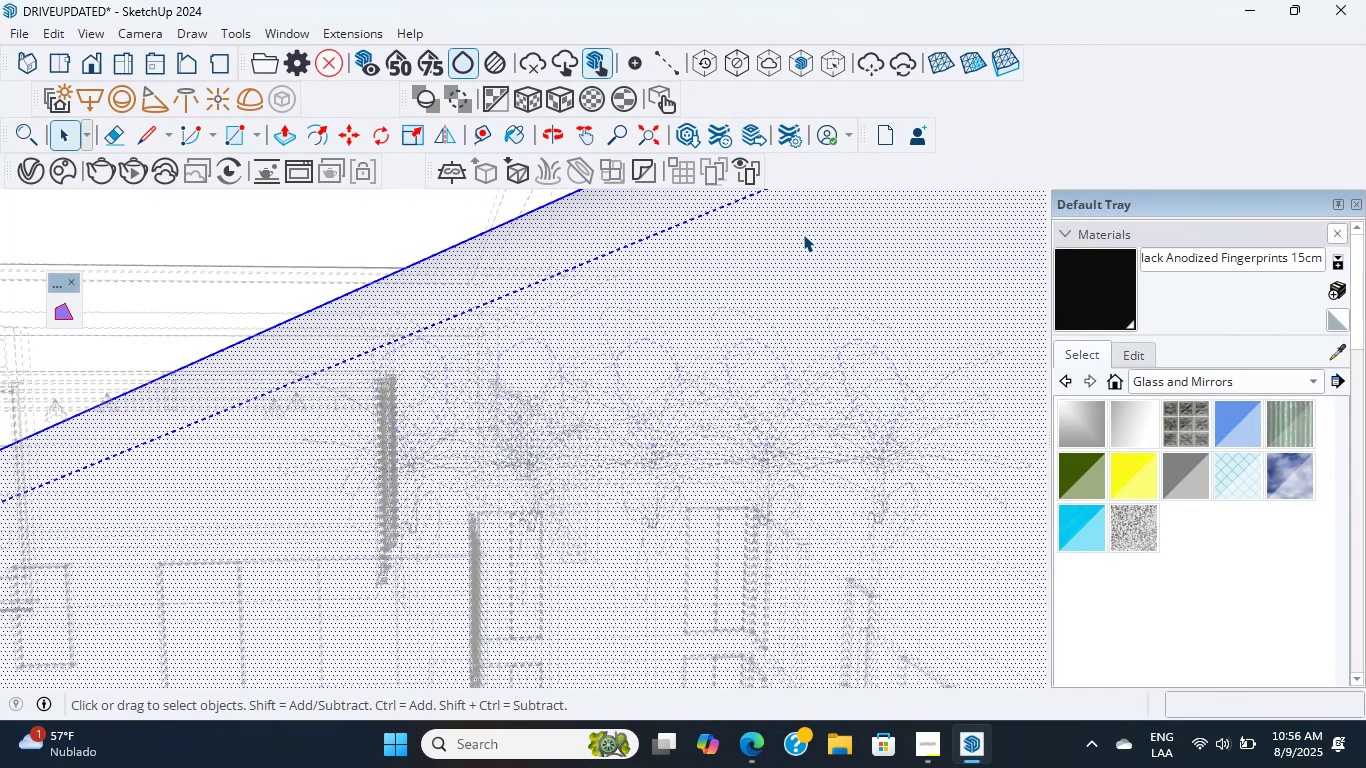 
scroll: coordinate [799, 235], scroll_direction: up, amount: 9.0
 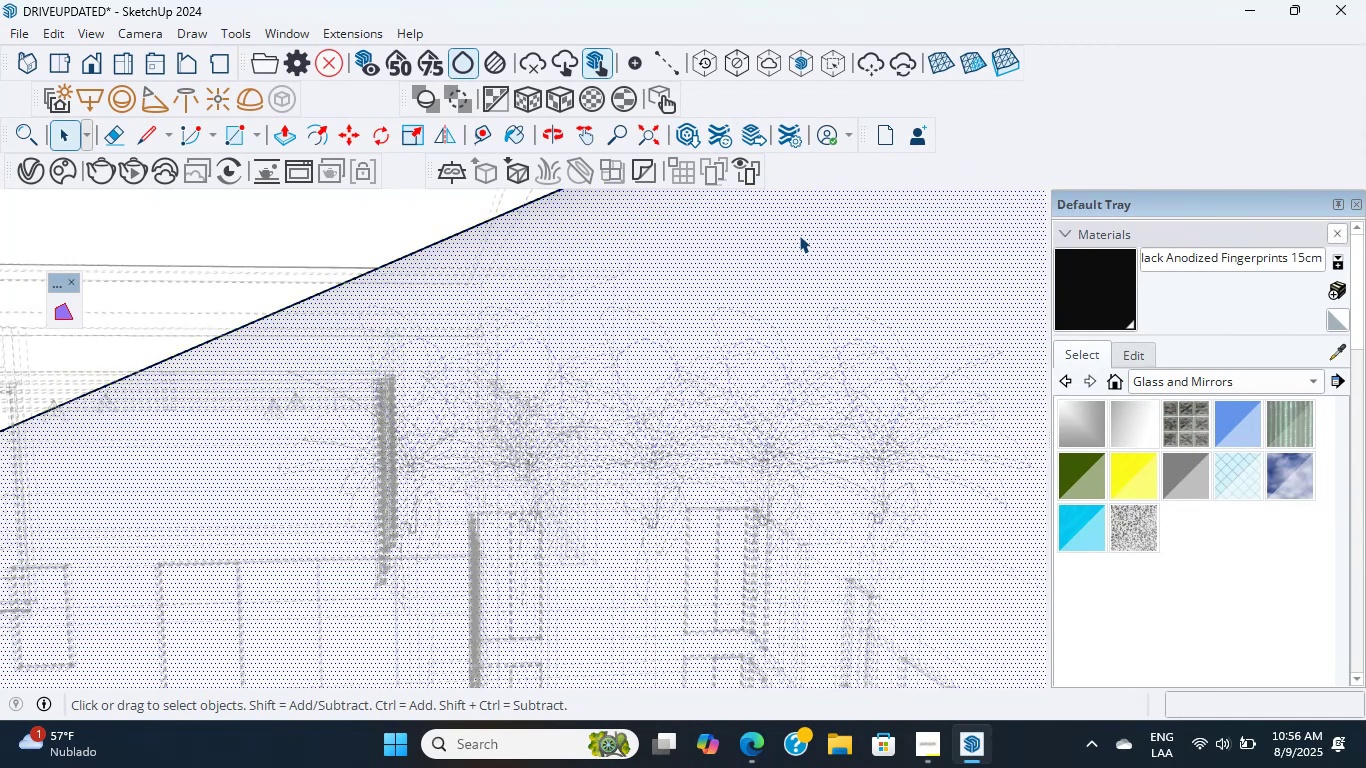 
double_click([799, 235])
 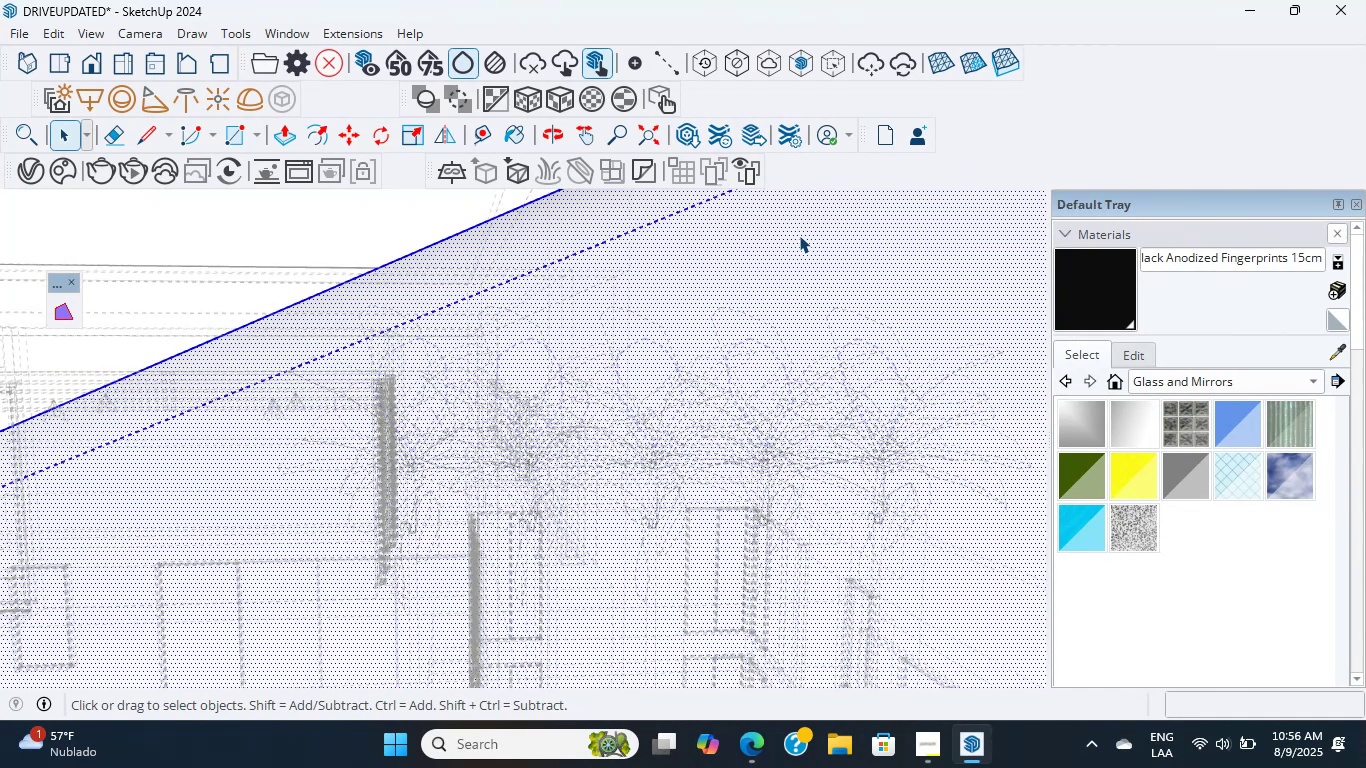 
triple_click([799, 235])
 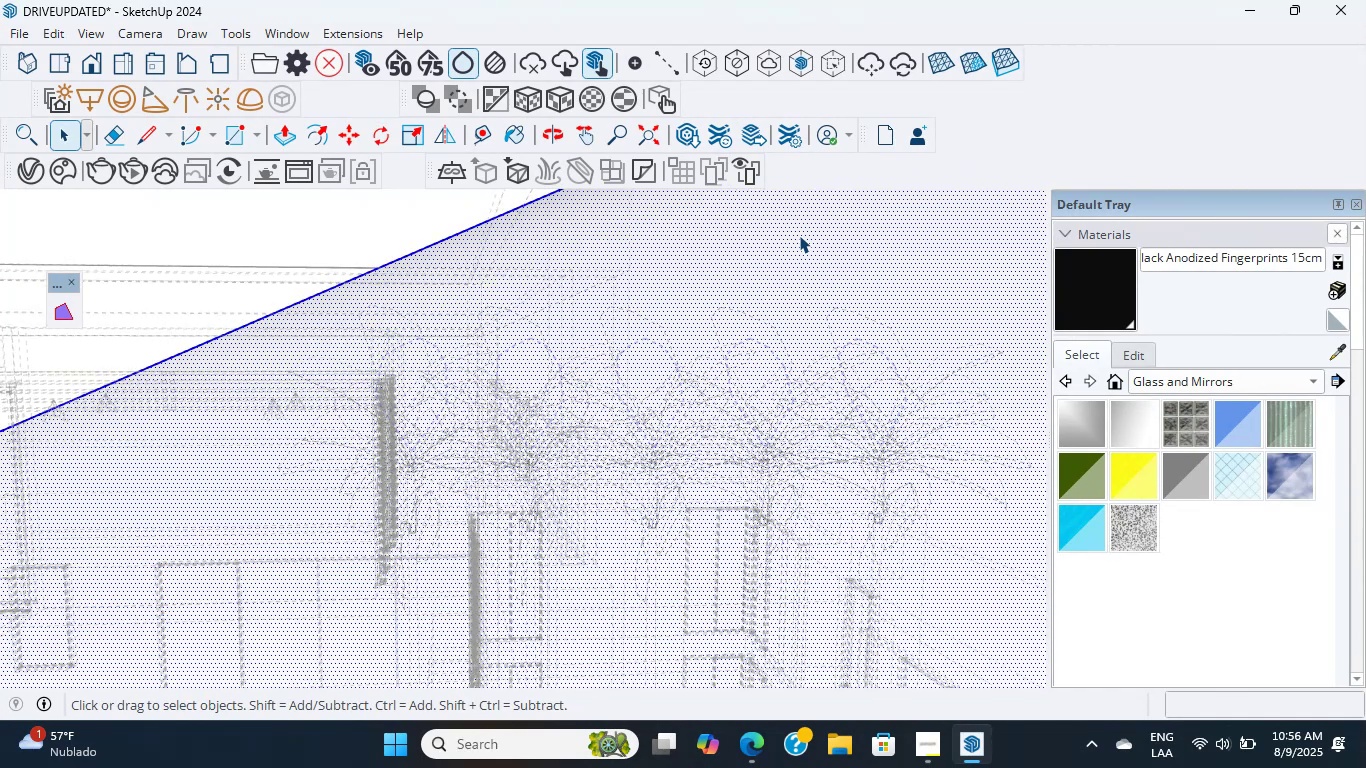 
triple_click([799, 235])
 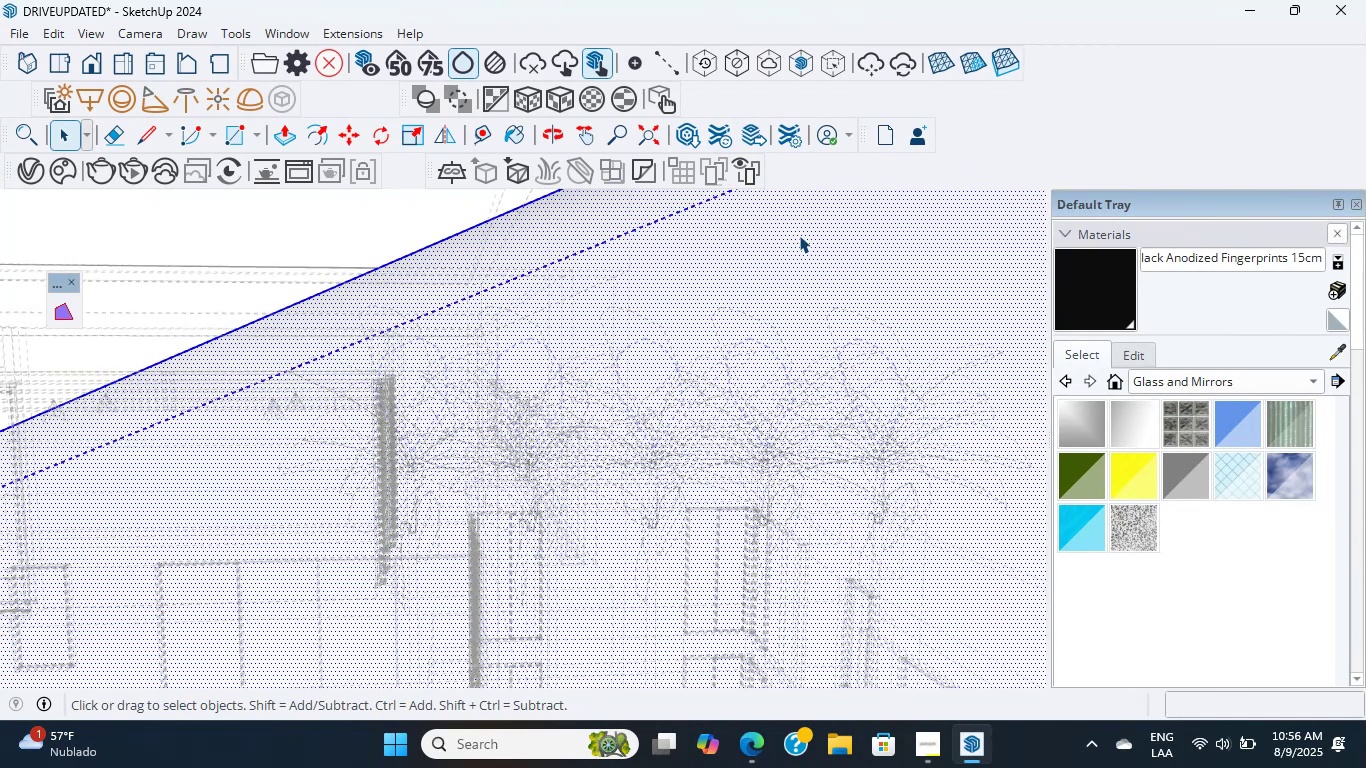 
triple_click([799, 235])
 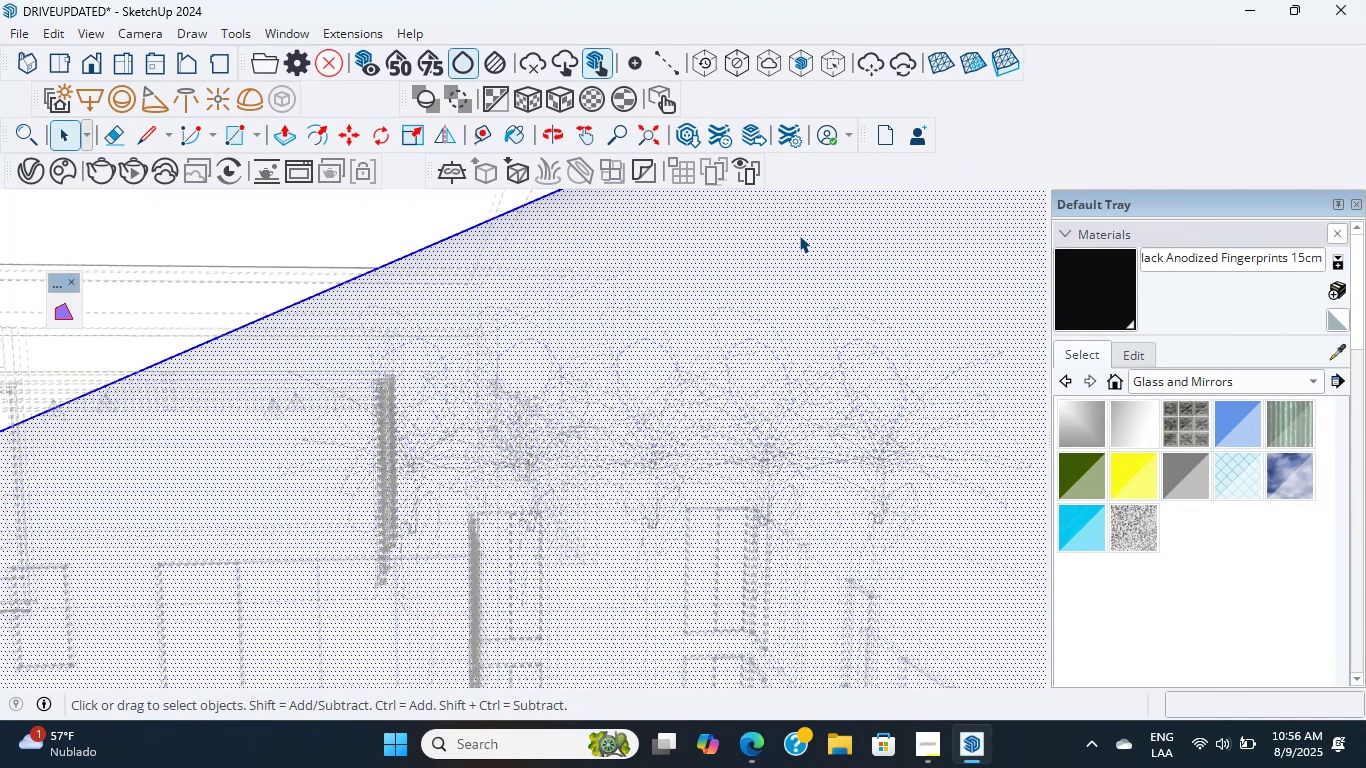 
triple_click([799, 235])
 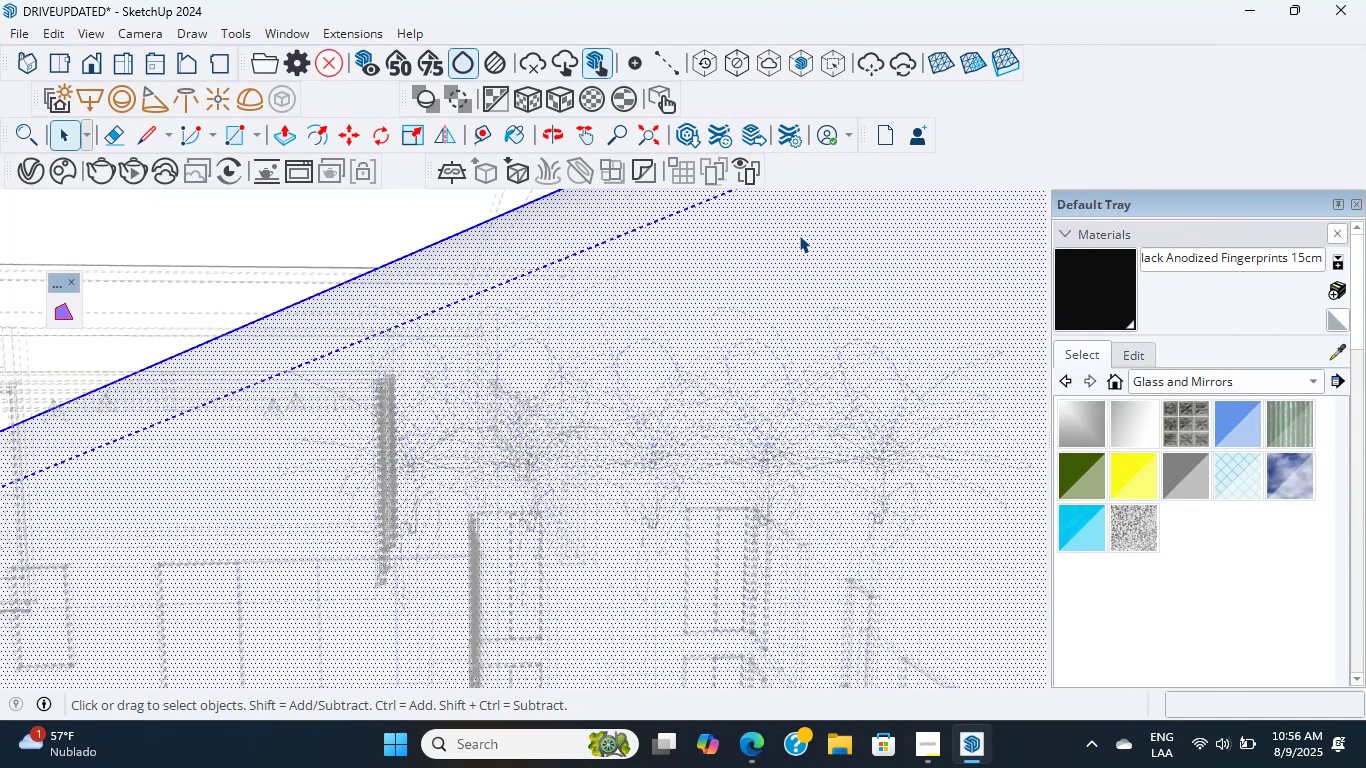 
triple_click([799, 235])
 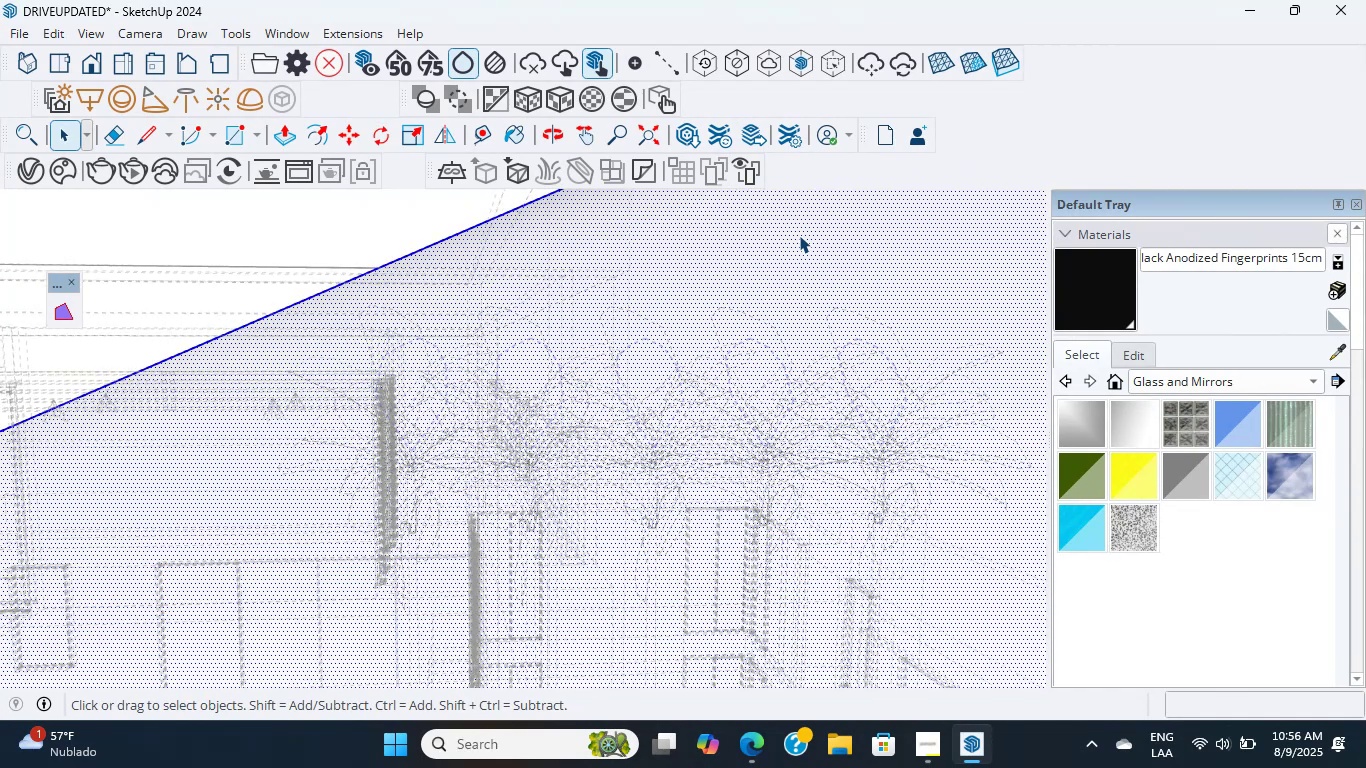 
triple_click([799, 235])
 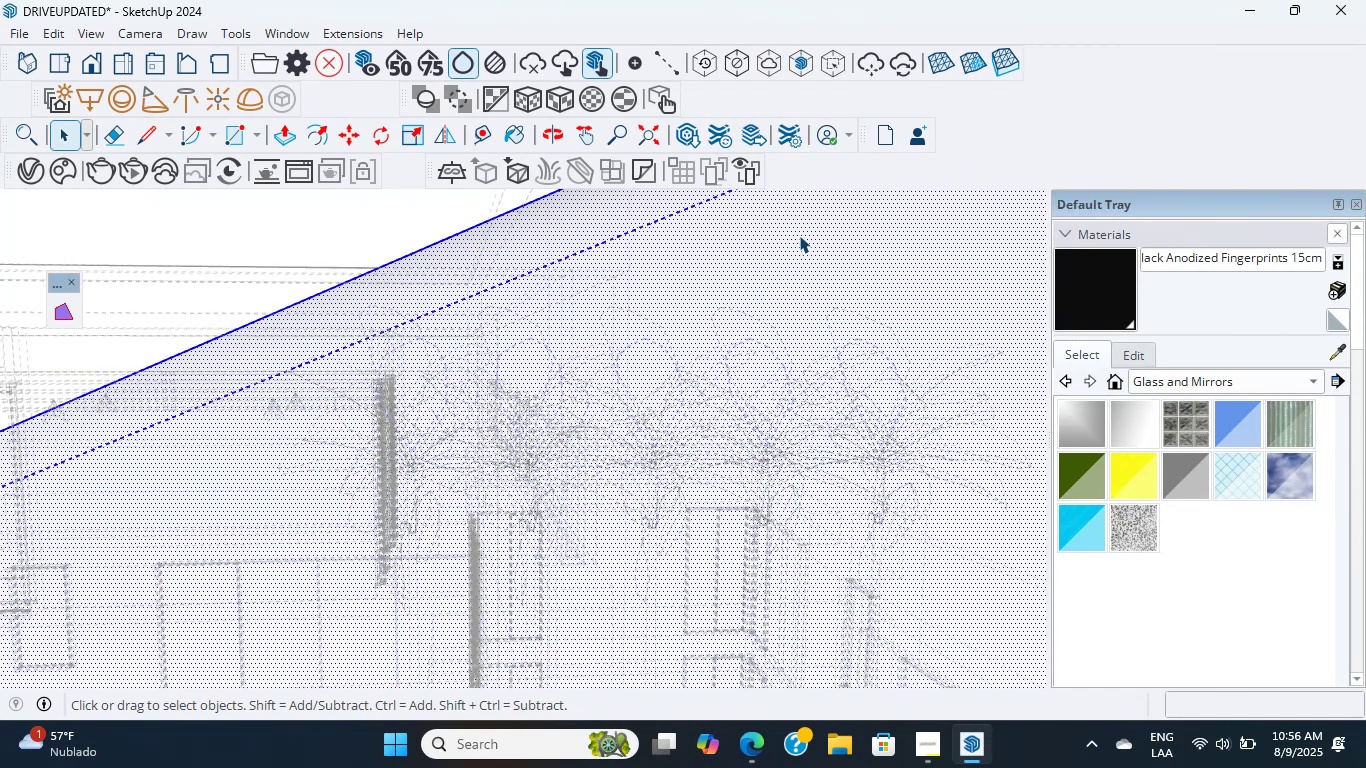 
triple_click([799, 235])
 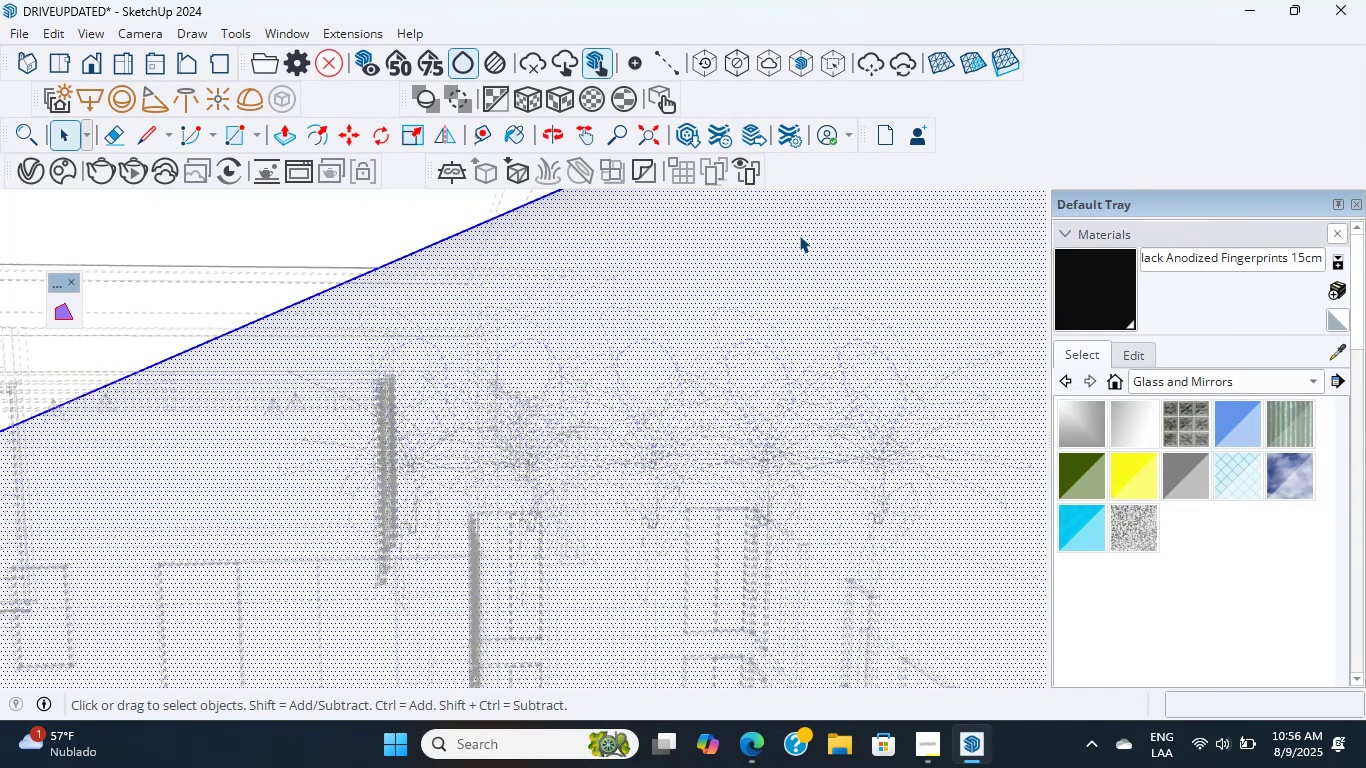 
triple_click([799, 235])
 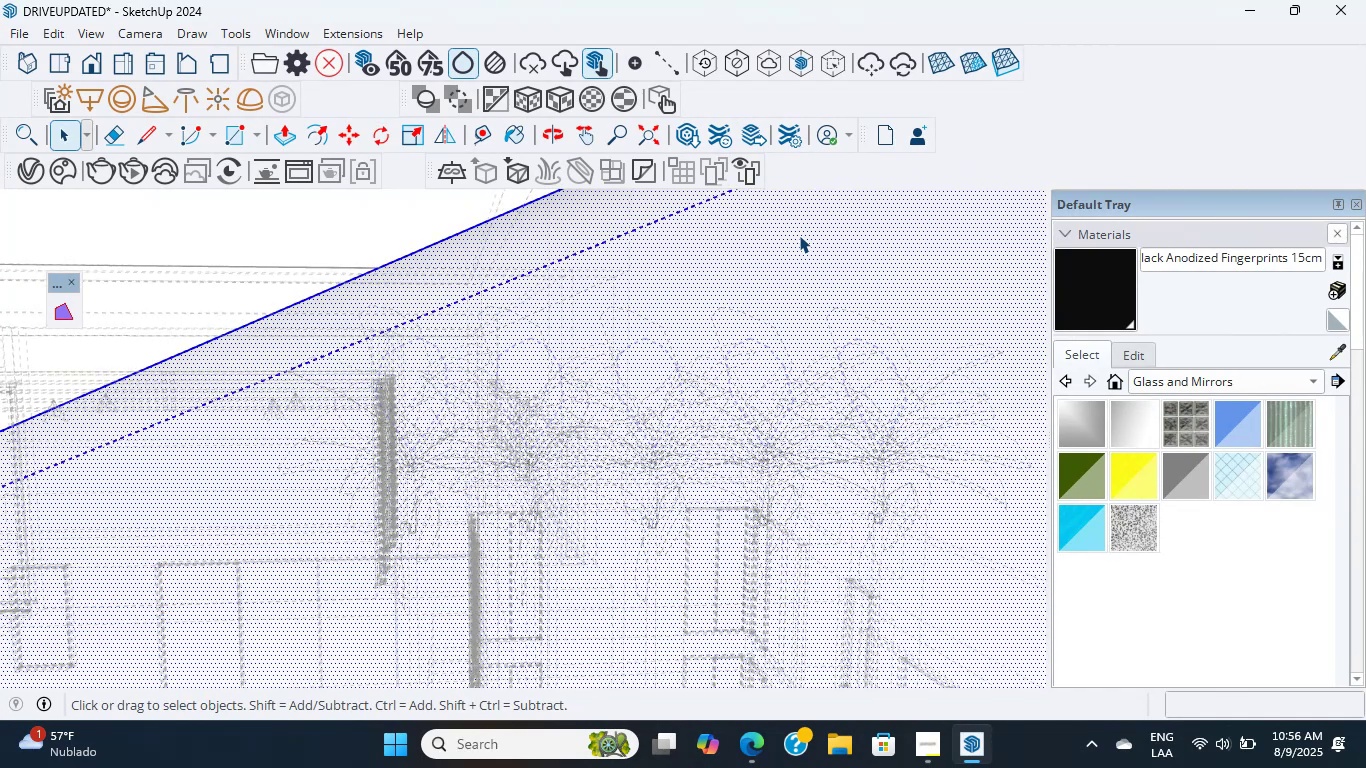 
triple_click([799, 235])
 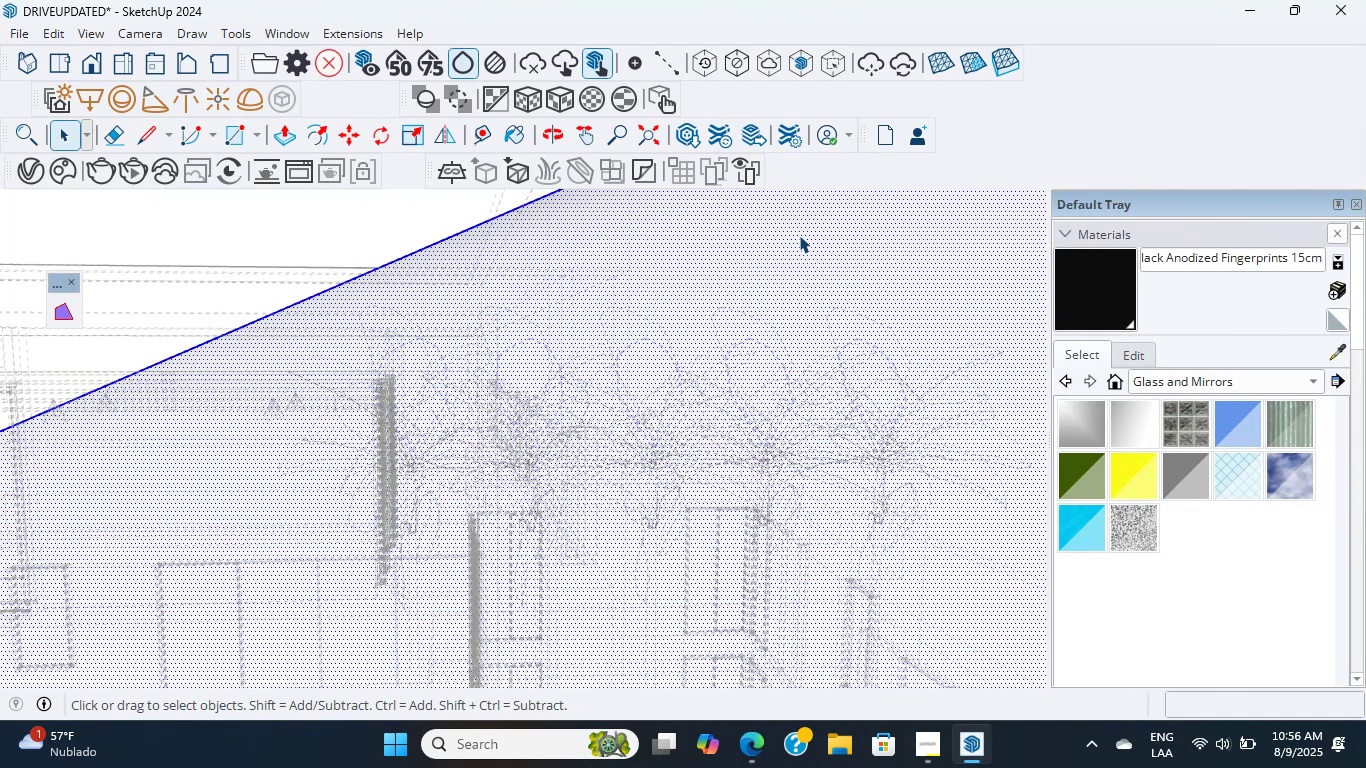 
triple_click([799, 235])
 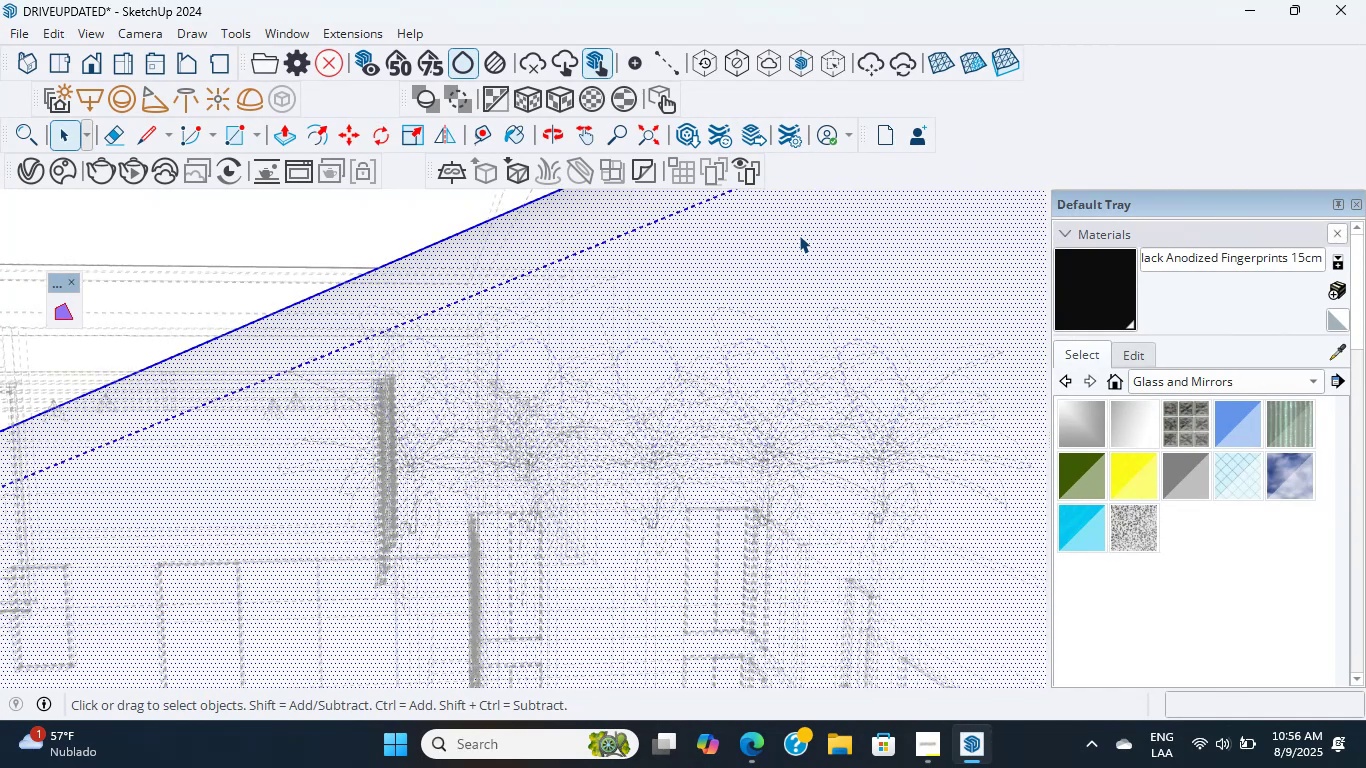 
triple_click([799, 235])
 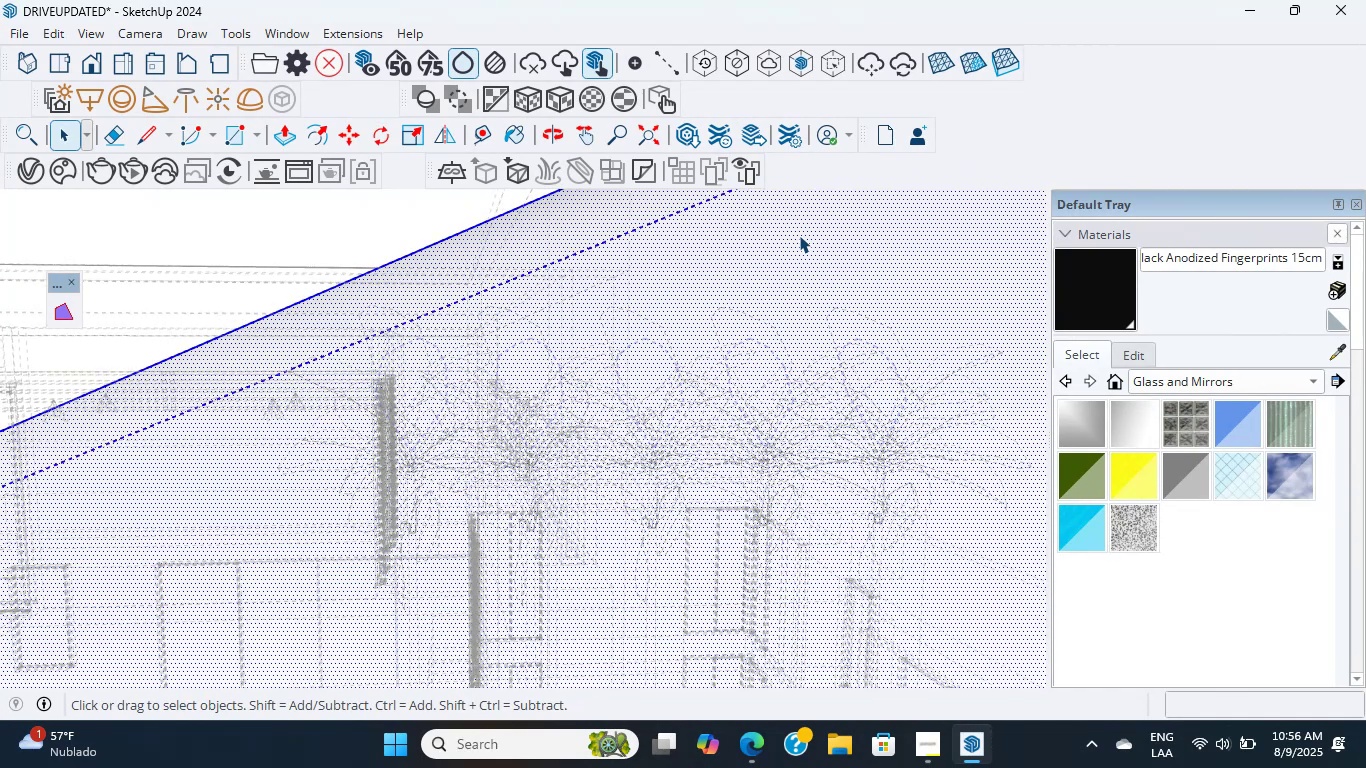 
scroll: coordinate [485, 478], scroll_direction: down, amount: 64.0
 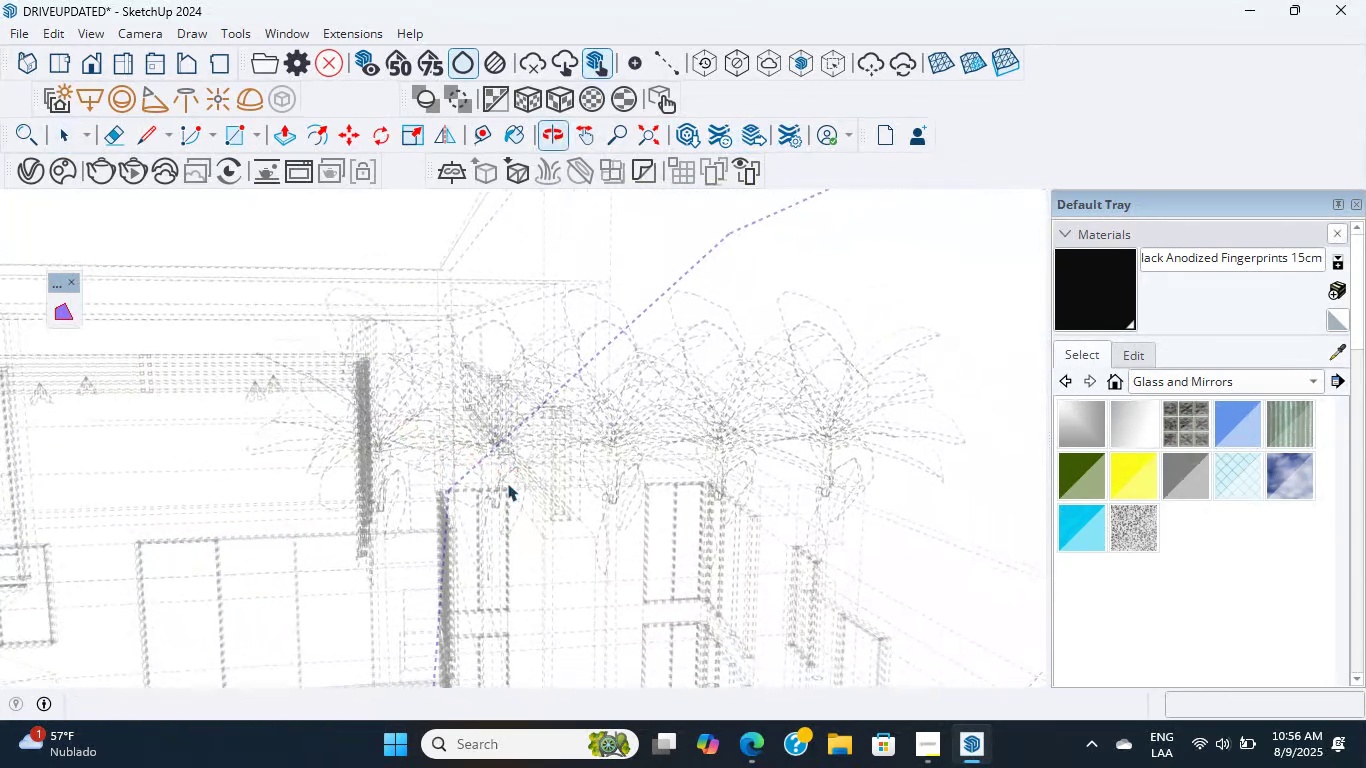 
hold_key(key=ShiftLeft, duration=2.0)
 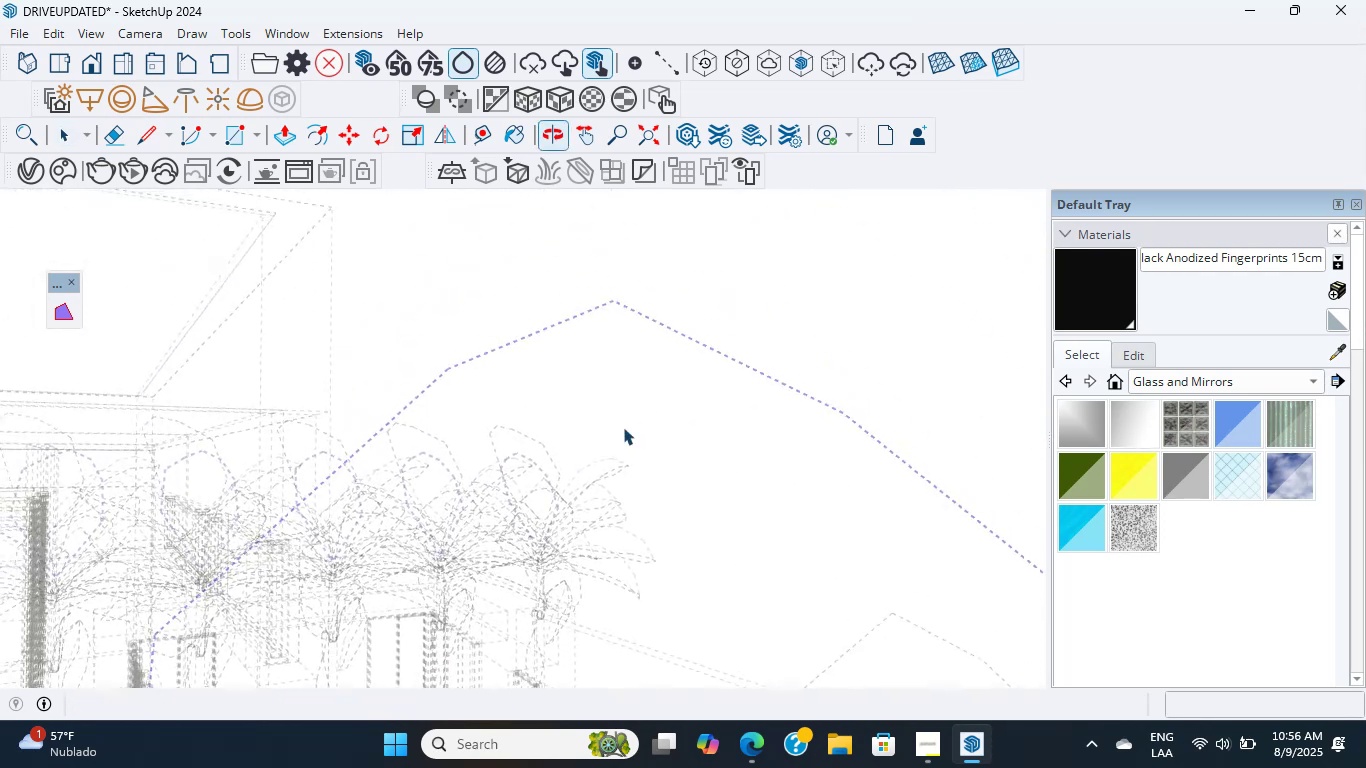 
wait(29.21)
 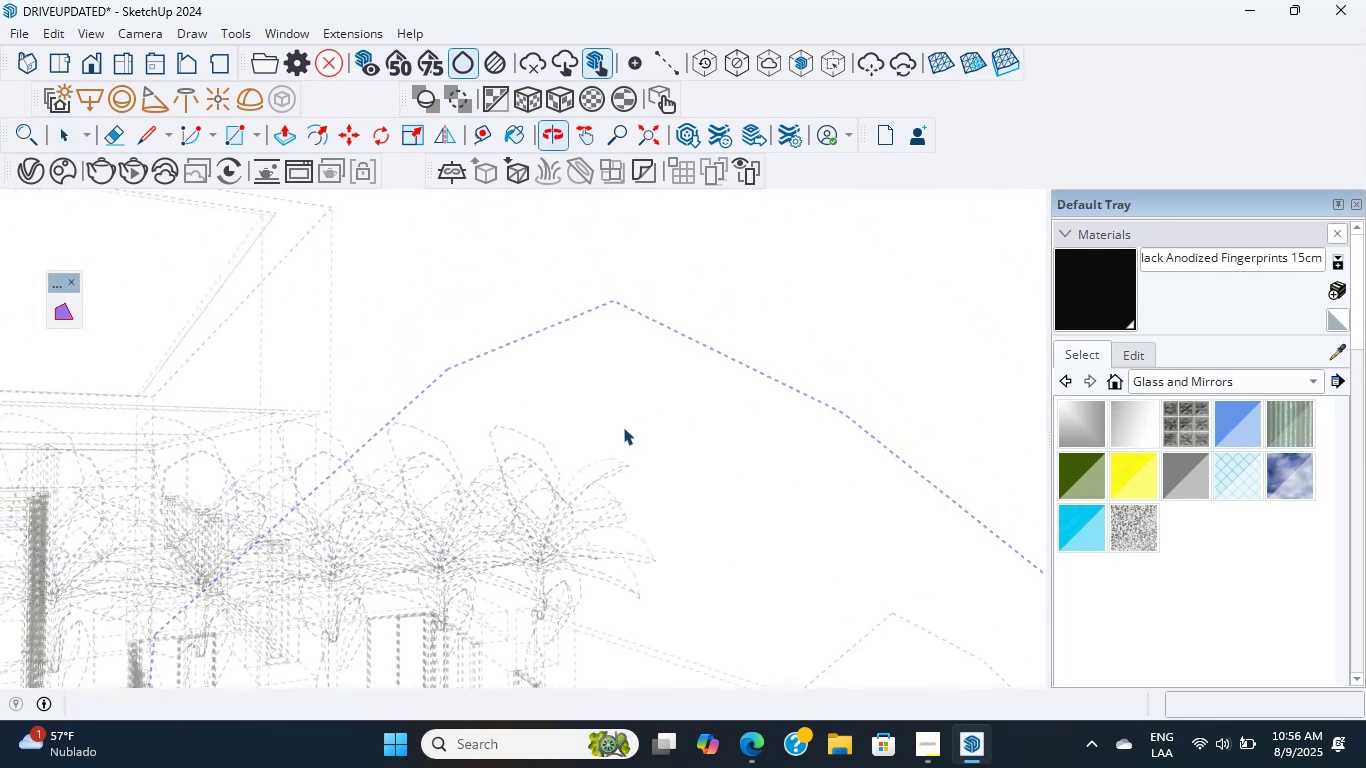 
scroll: coordinate [432, 497], scroll_direction: up, amount: 9.0
 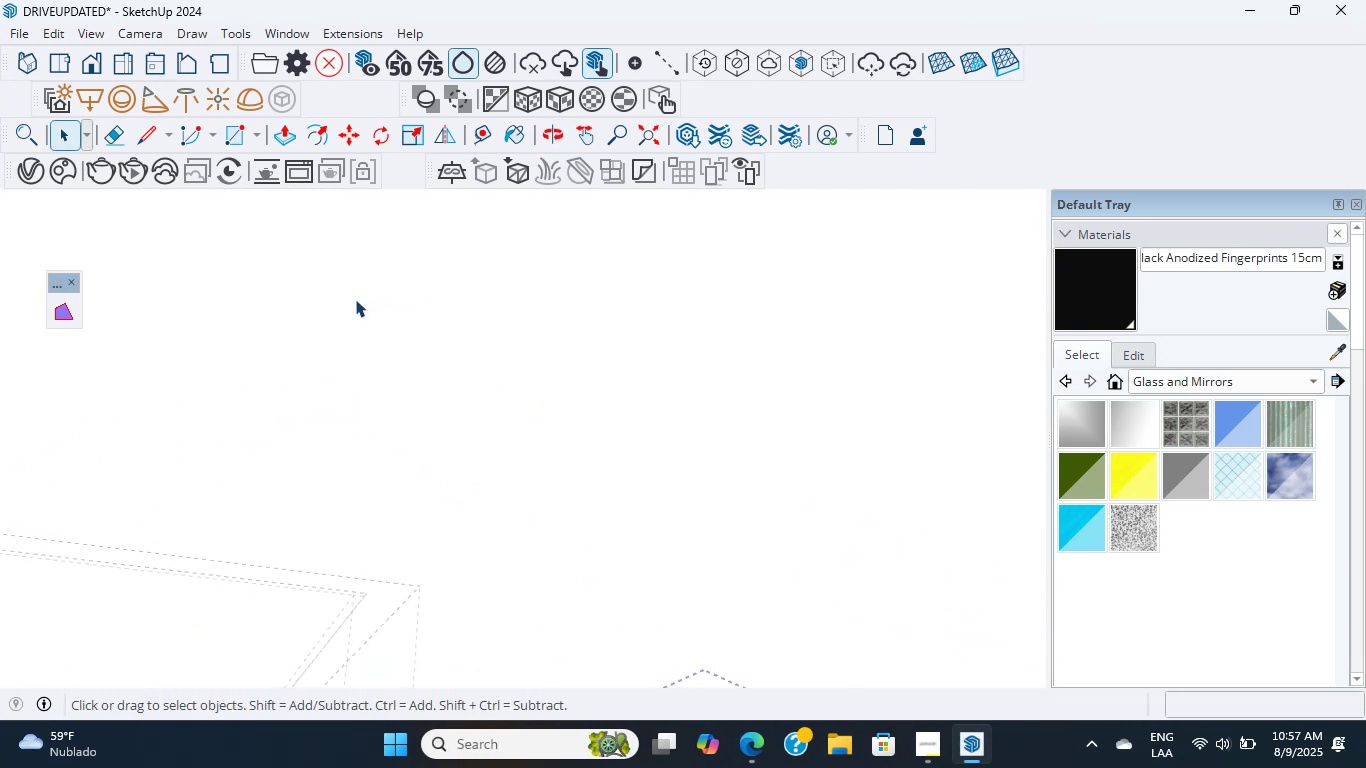 
wait(18.62)
 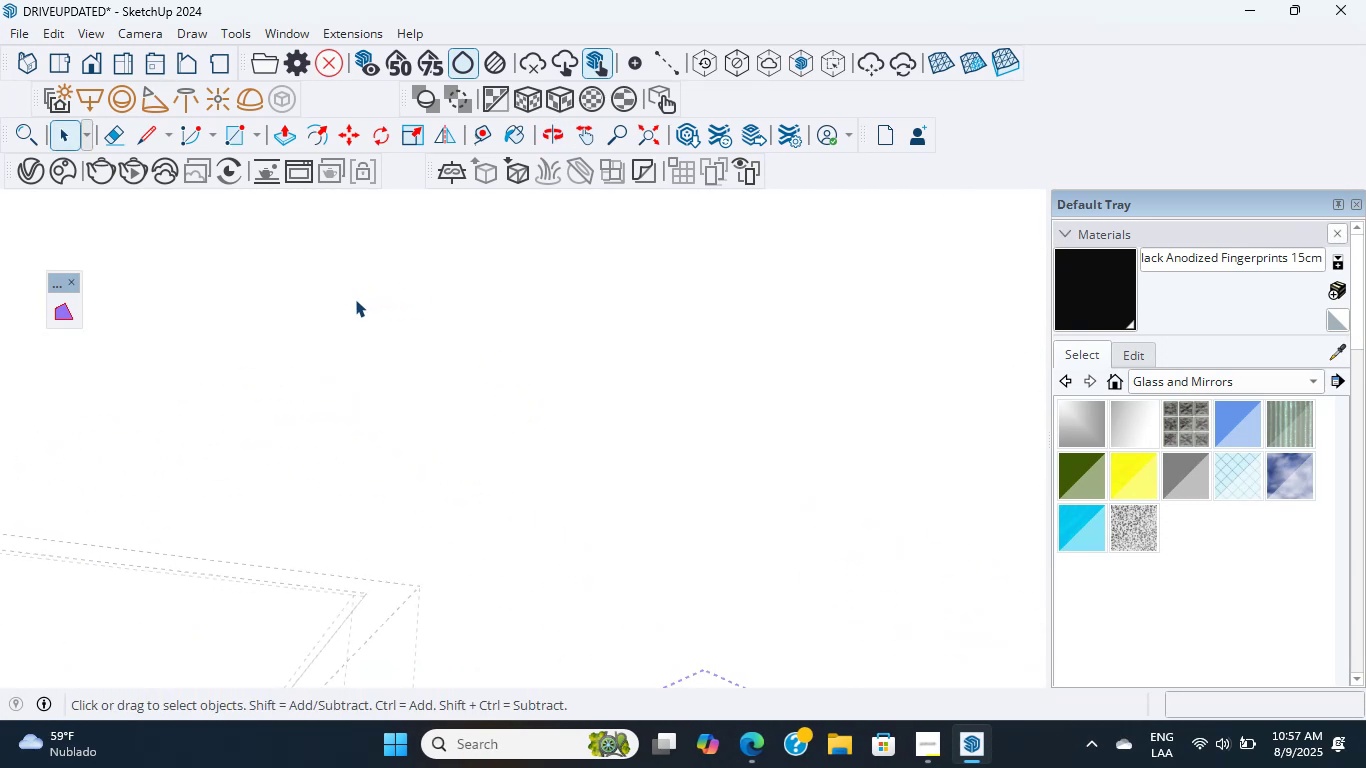 
scroll: coordinate [449, 452], scroll_direction: up, amount: 50.0
 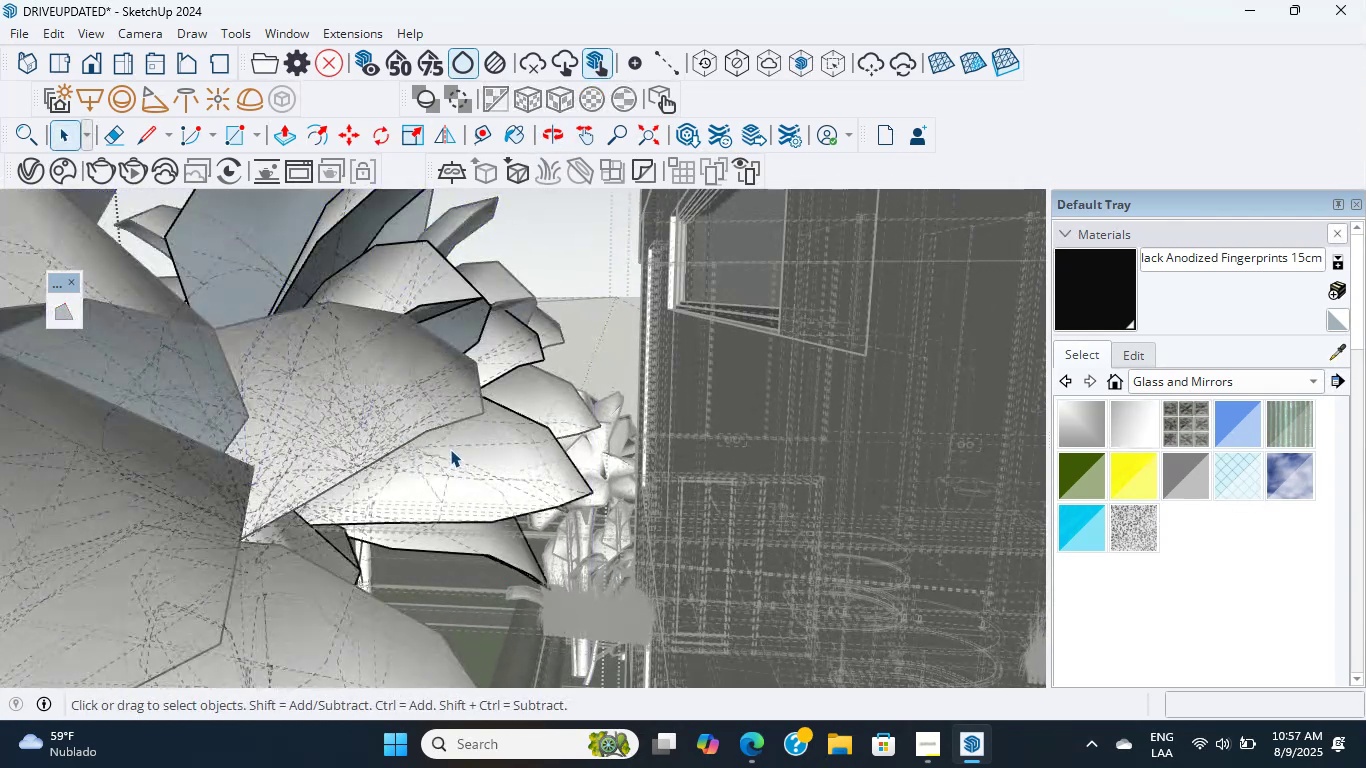 
double_click([450, 449])
 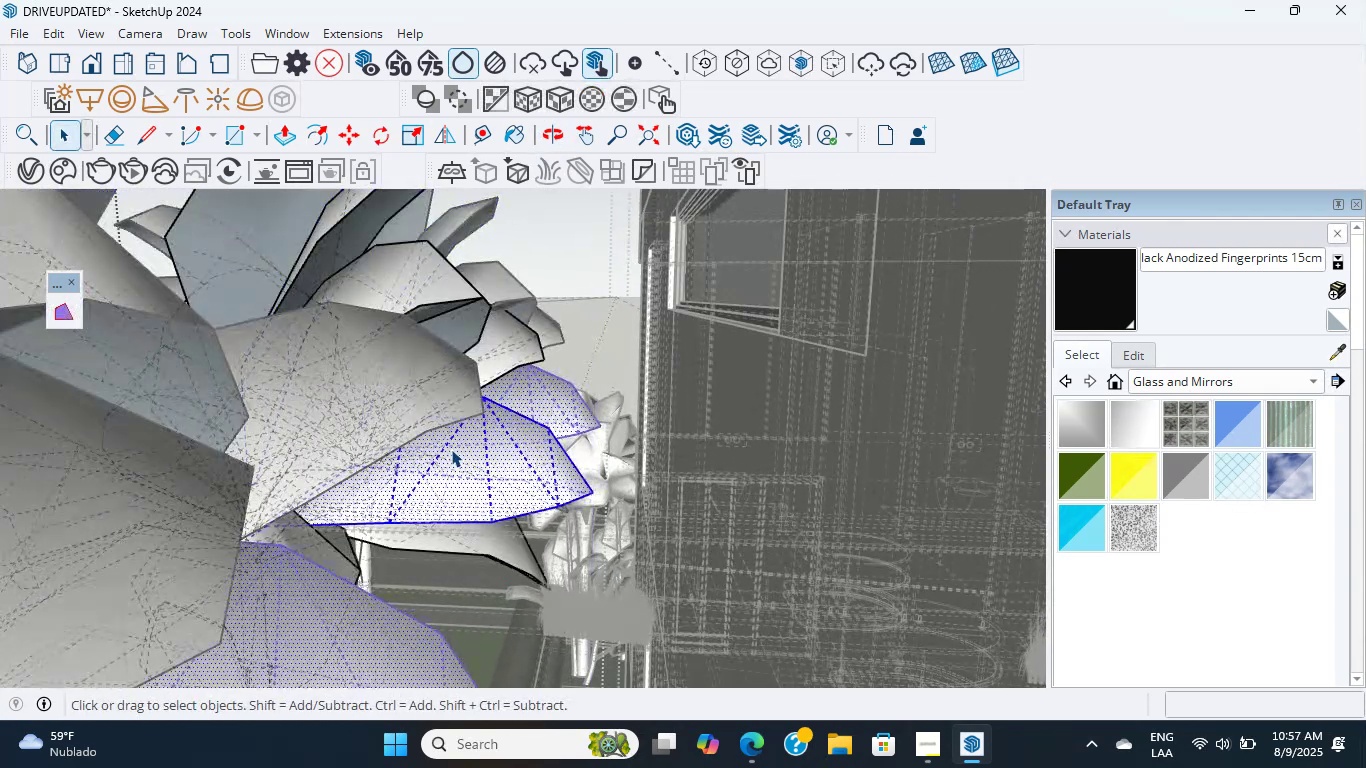 
triple_click([451, 449])
 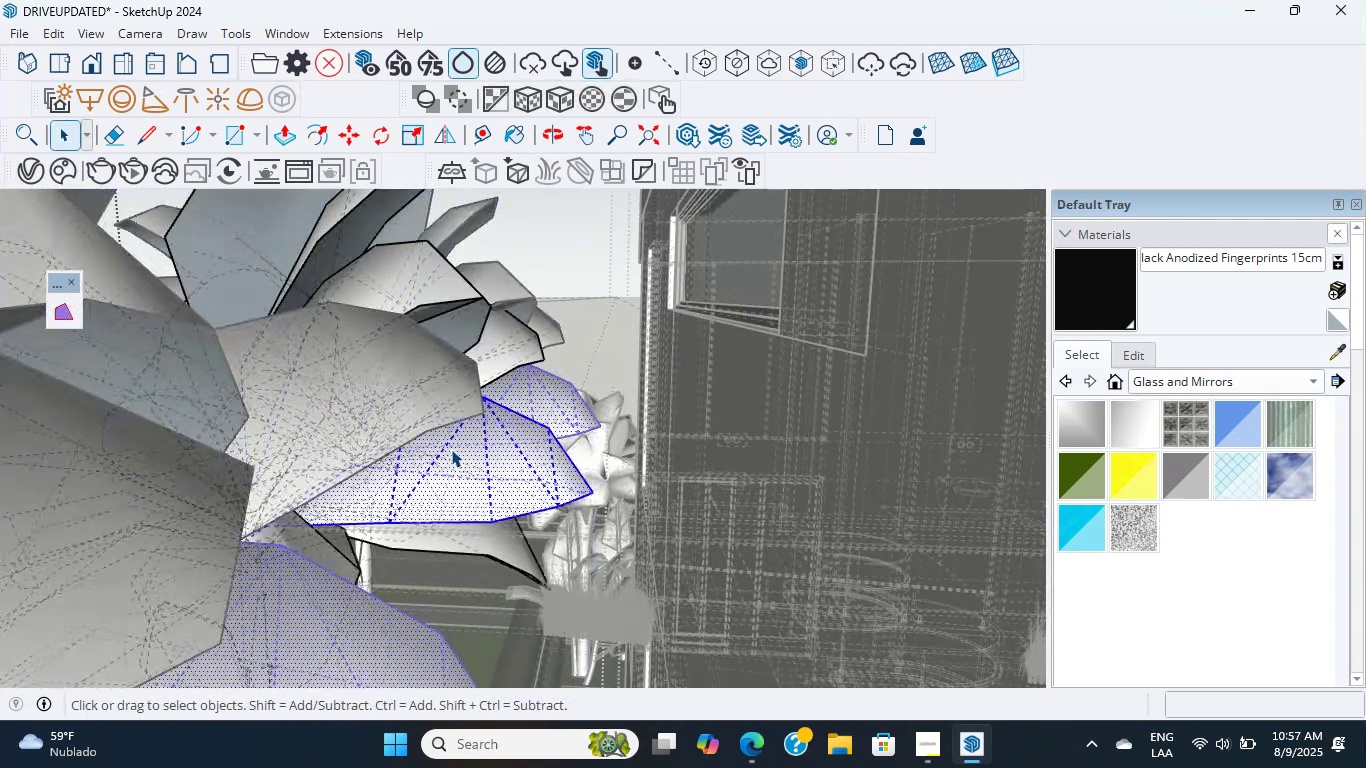 
triple_click([451, 449])
 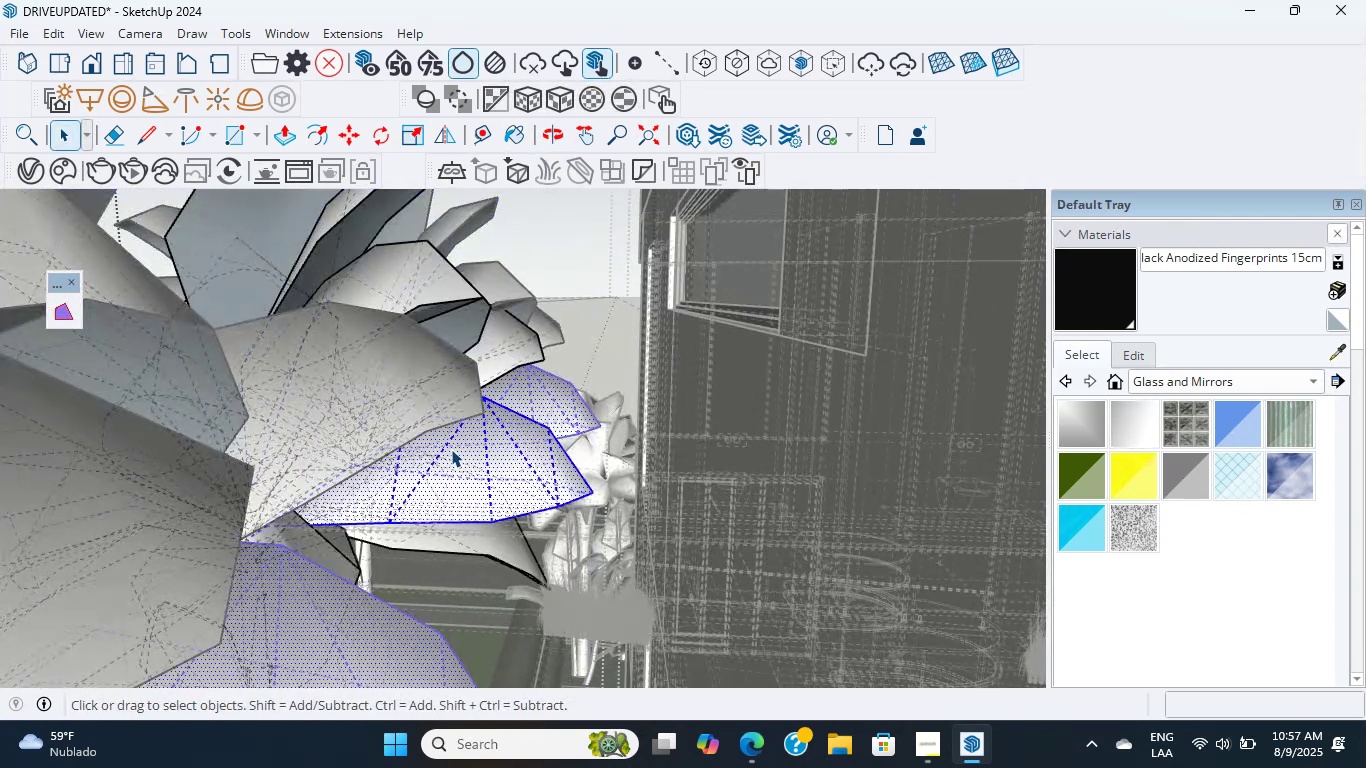 
triple_click([451, 449])
 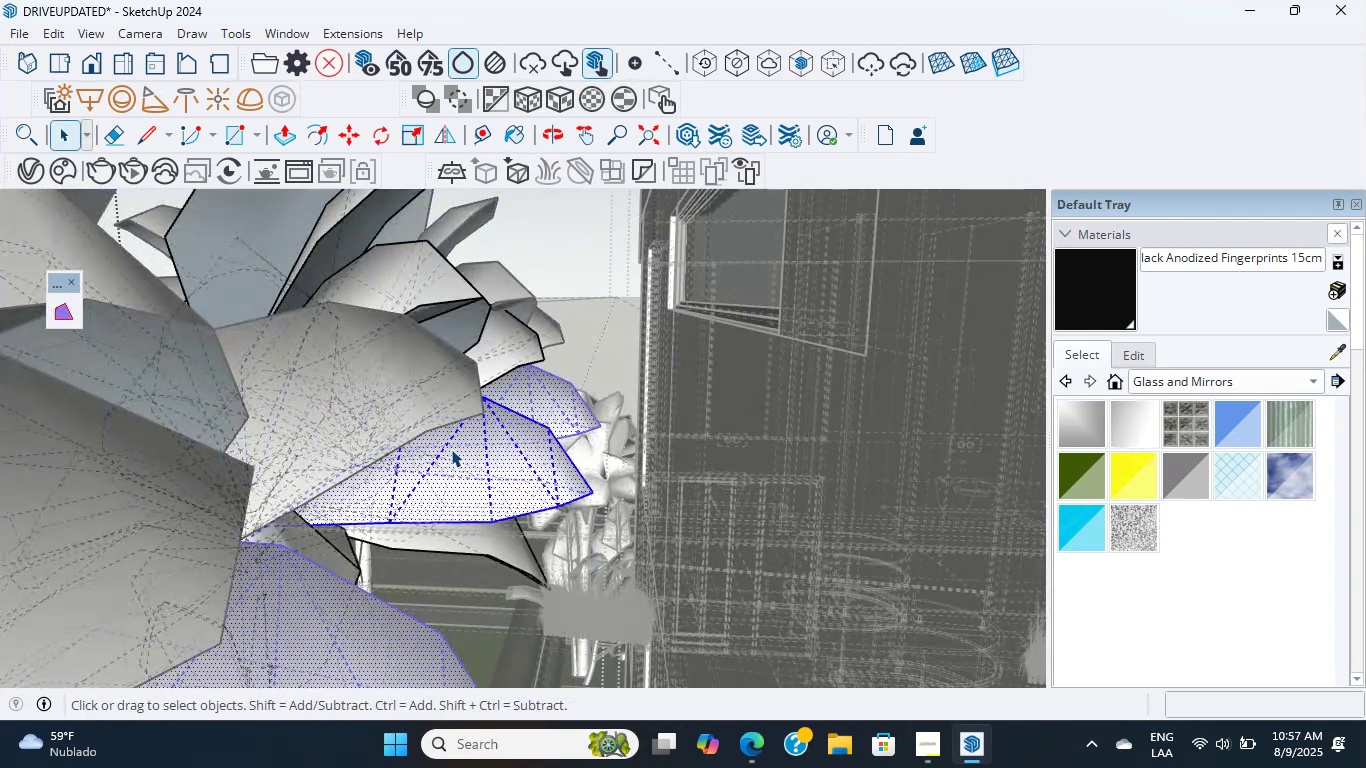 
triple_click([451, 449])
 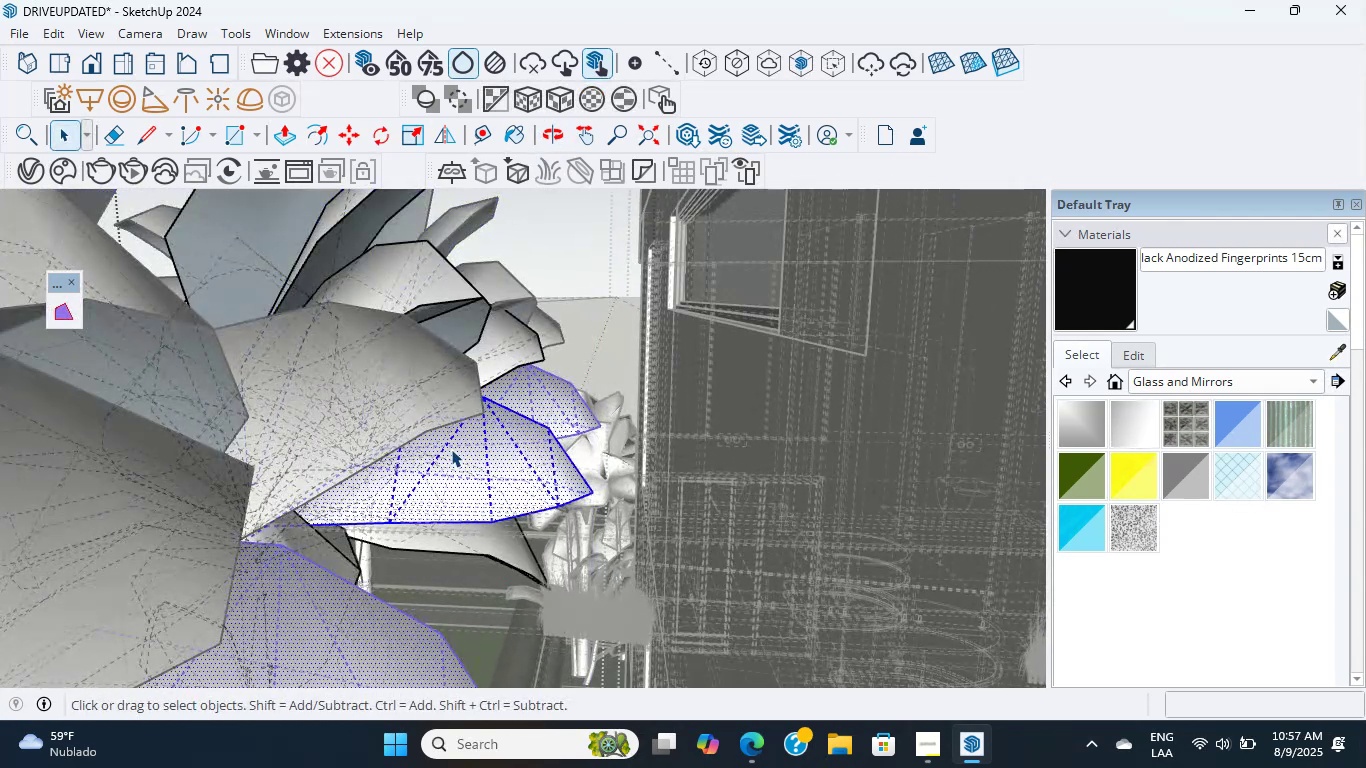 
triple_click([451, 449])
 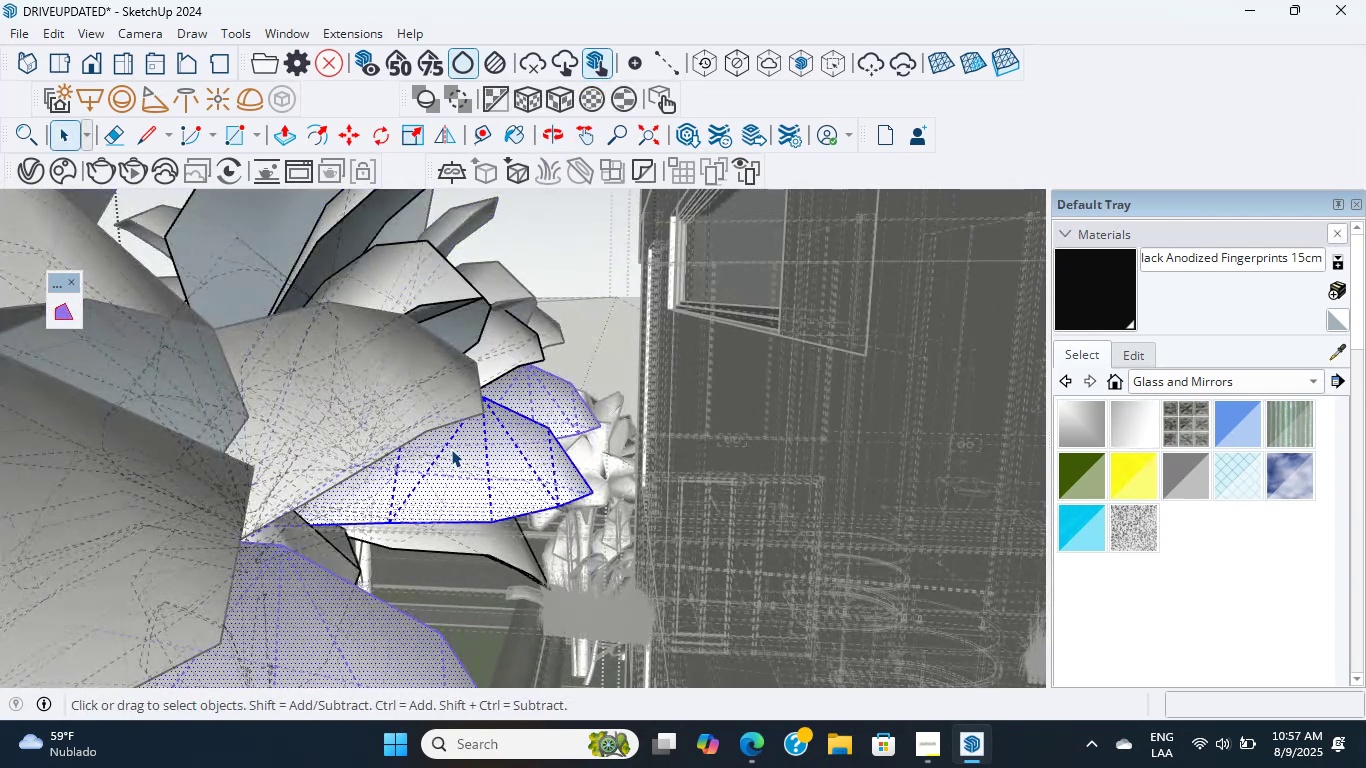 
triple_click([451, 449])
 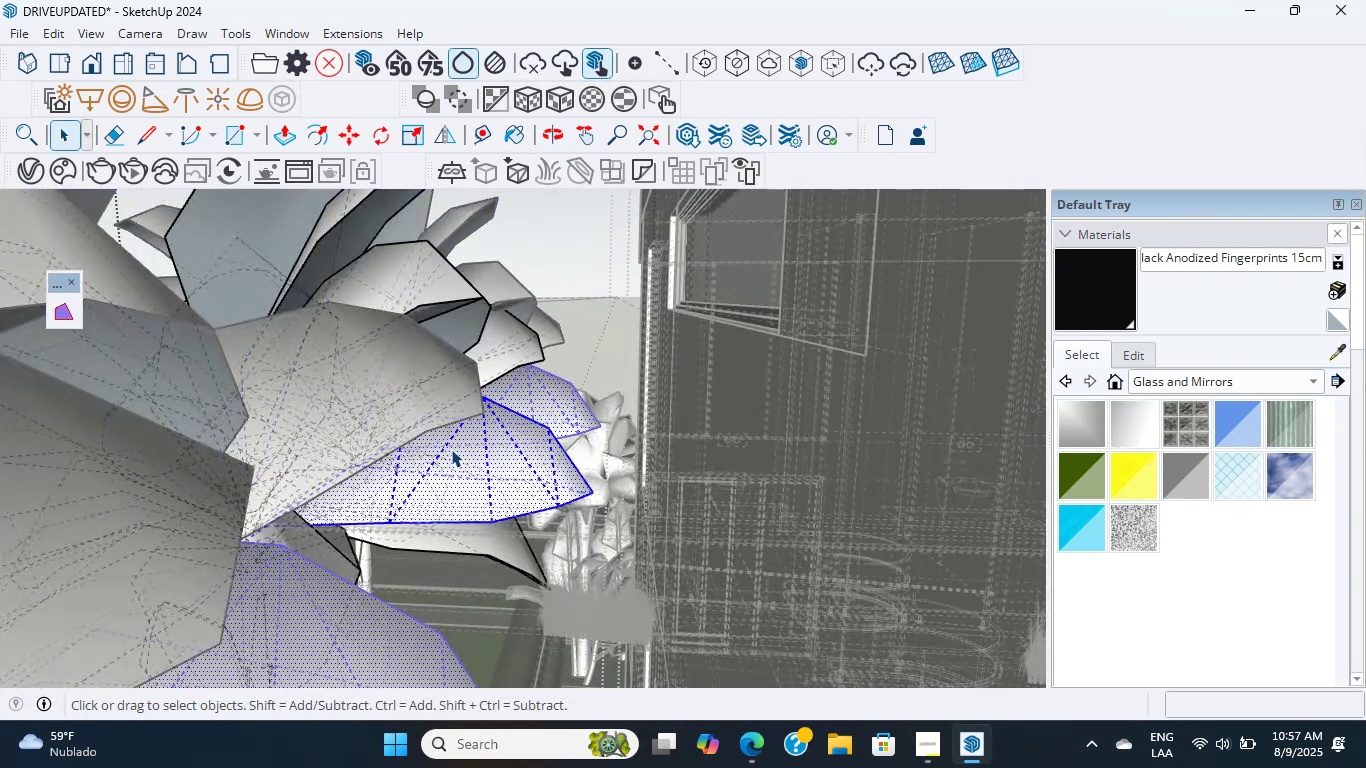 
triple_click([451, 449])
 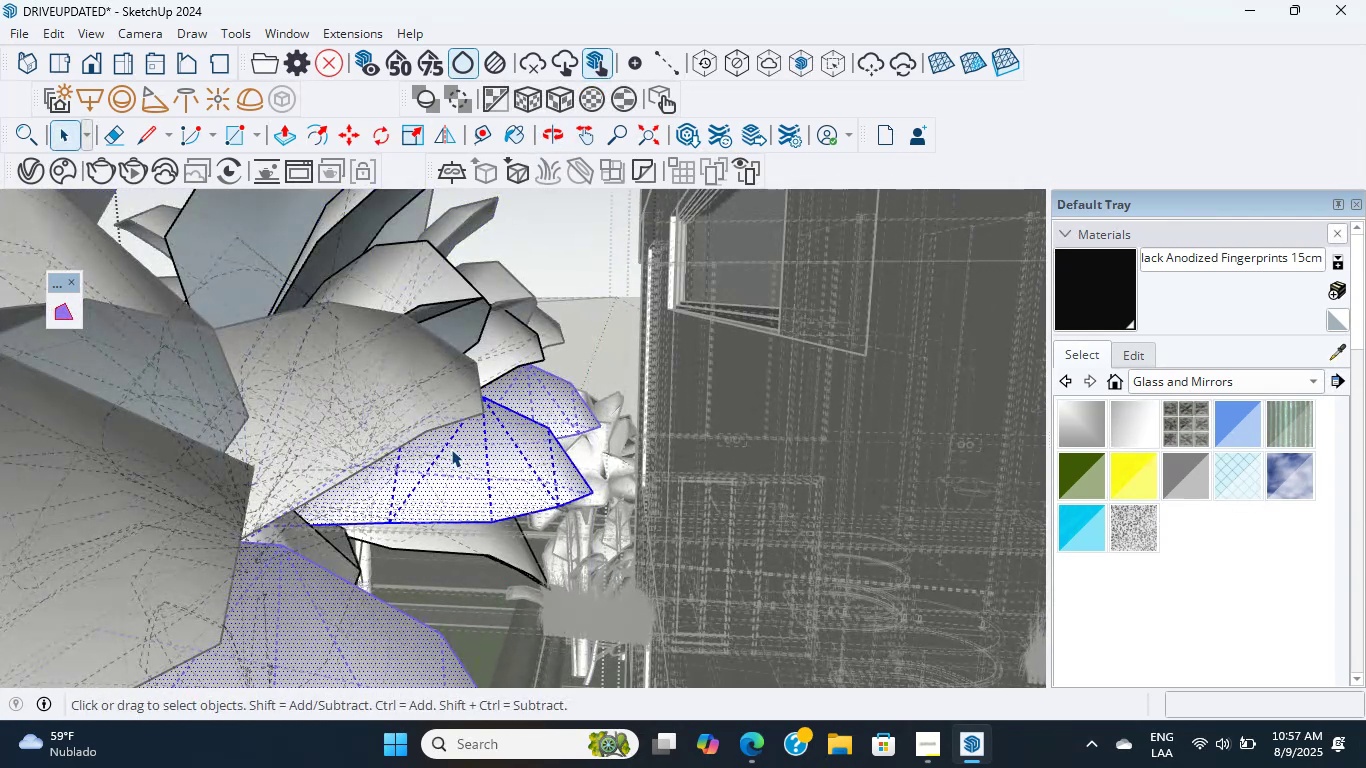 
triple_click([451, 449])
 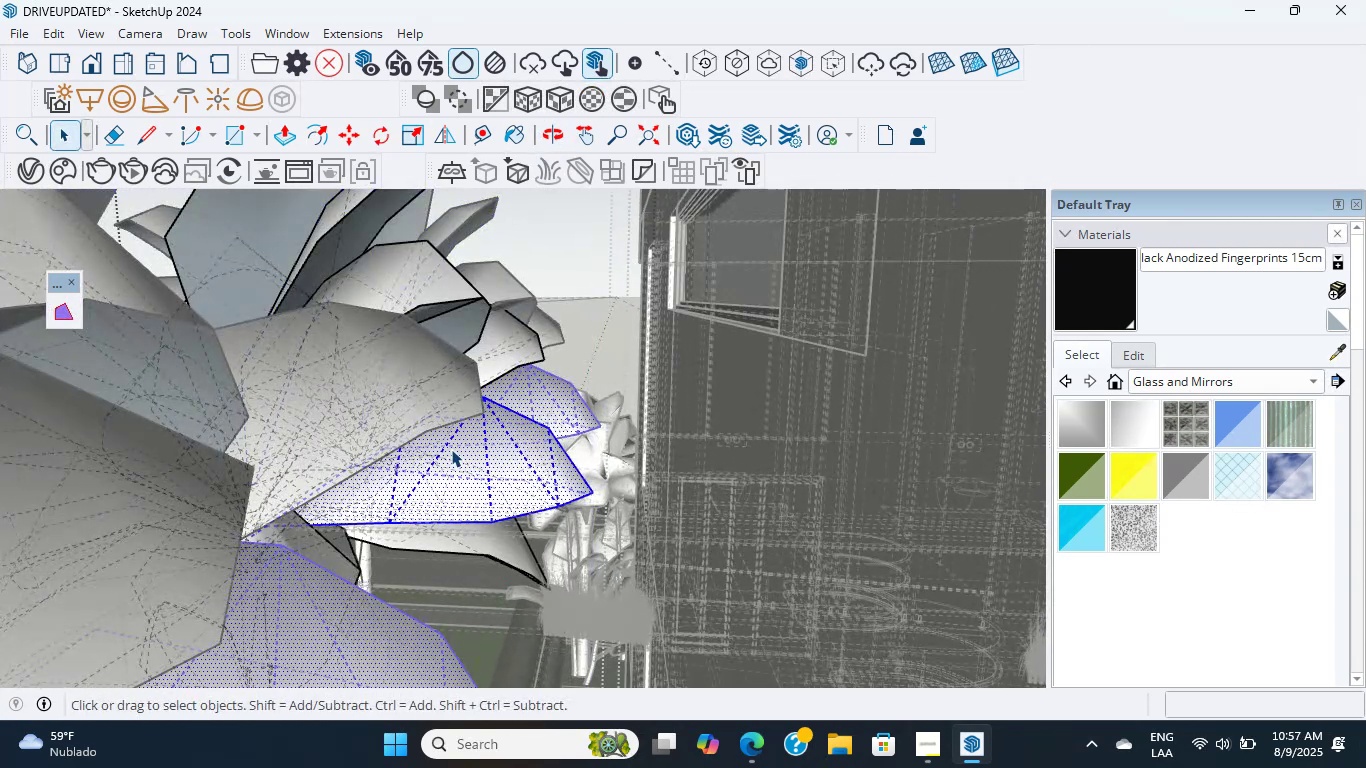 
triple_click([451, 449])
 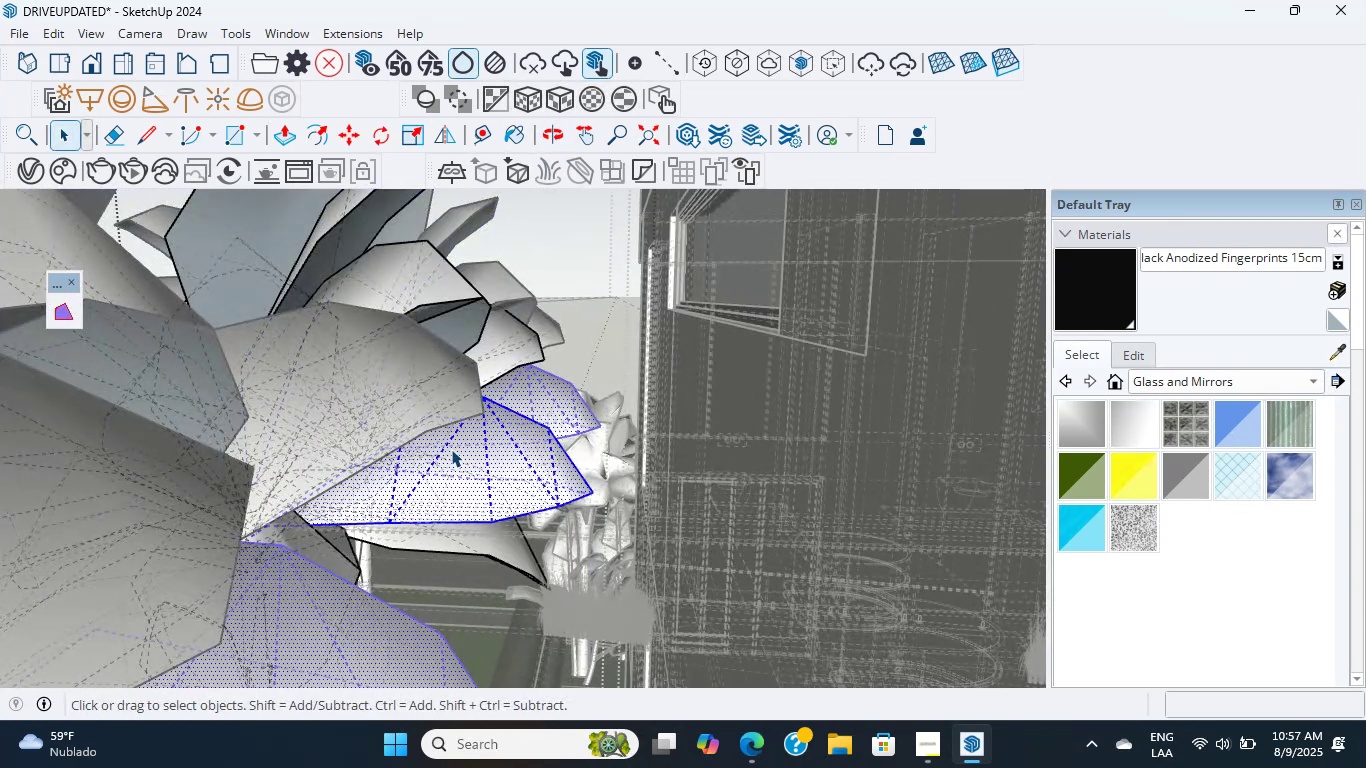 
triple_click([451, 449])
 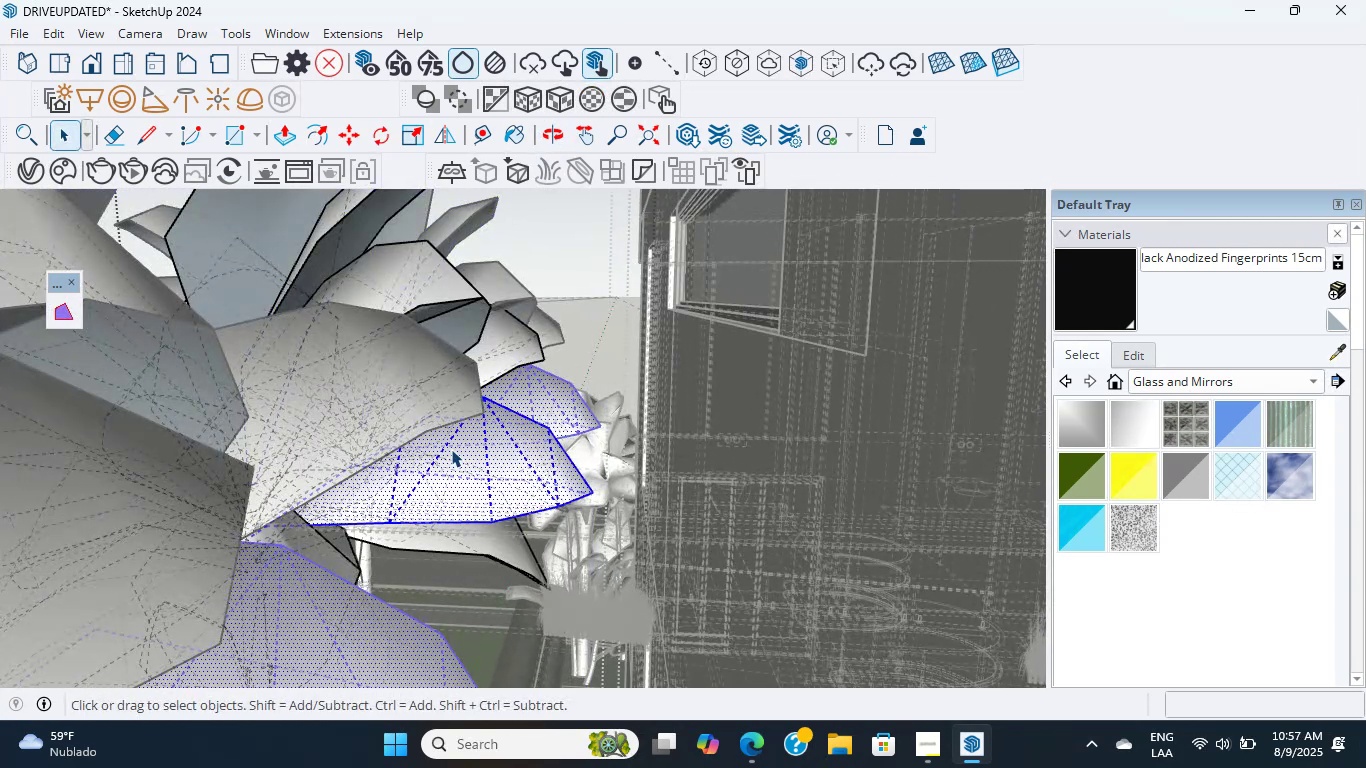 
triple_click([451, 449])
 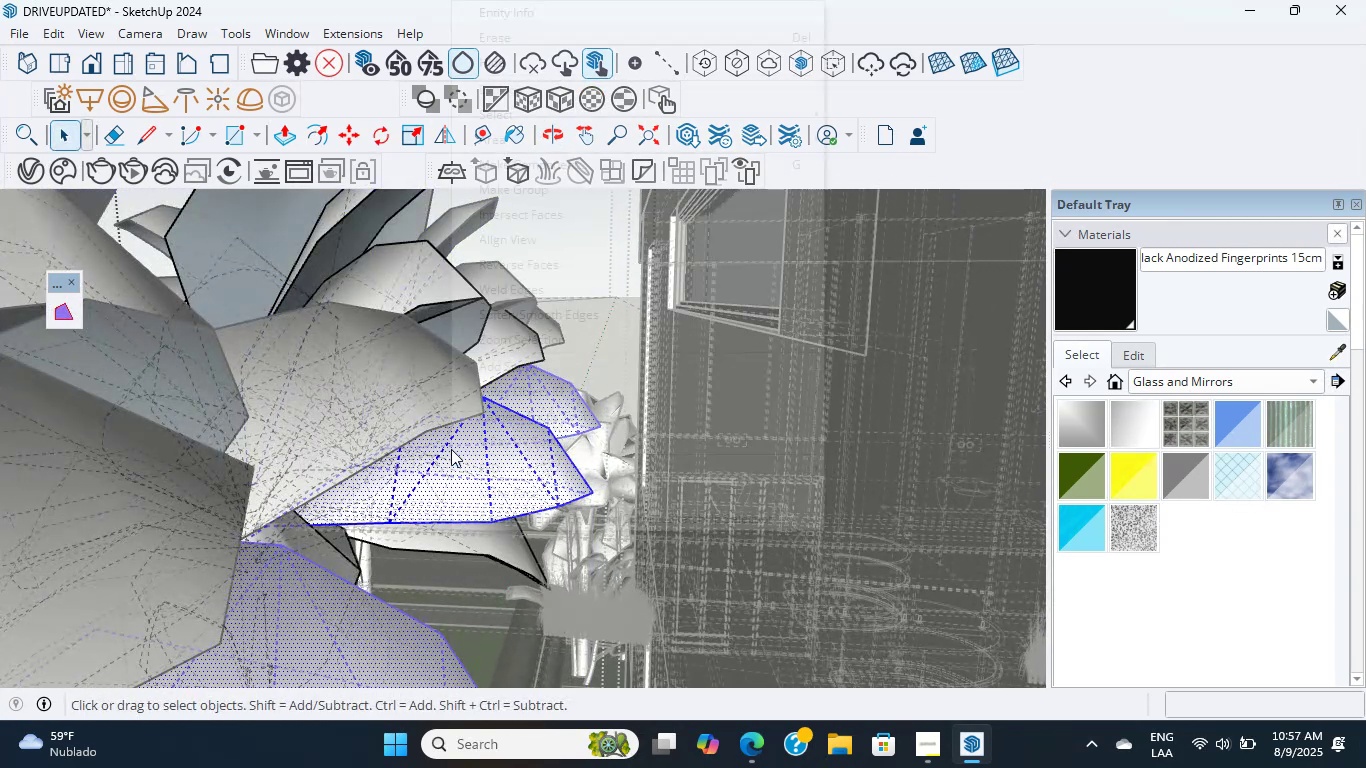 
right_click([451, 449])
 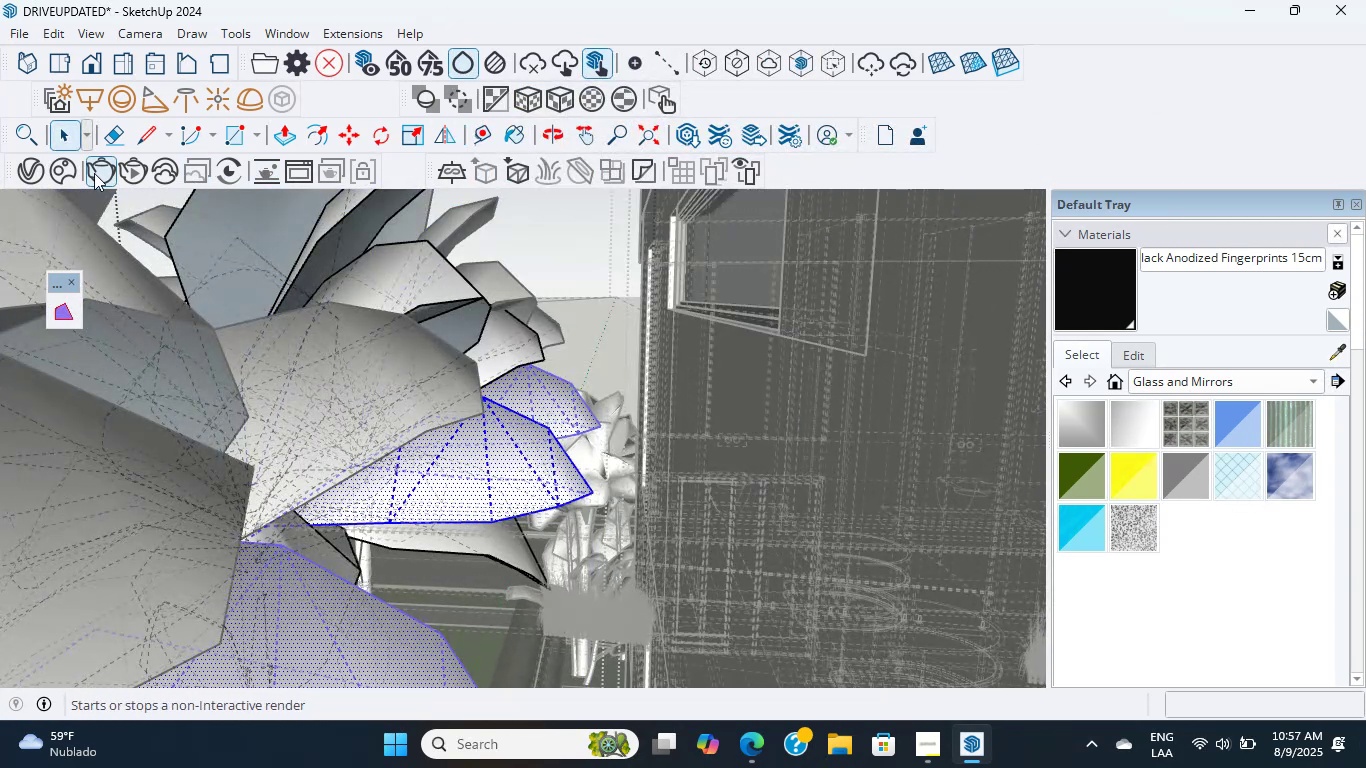 
left_click([25, 167])
 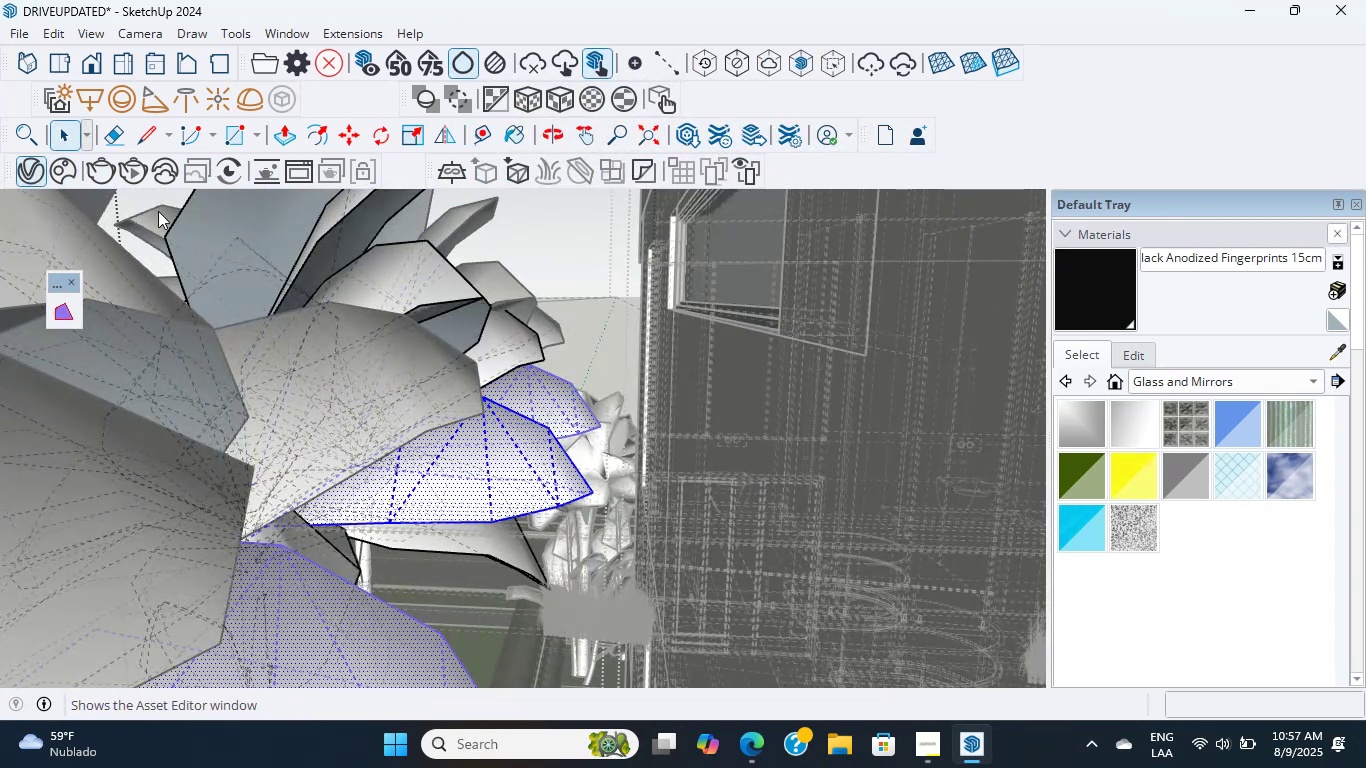 
mouse_move([399, 287])
 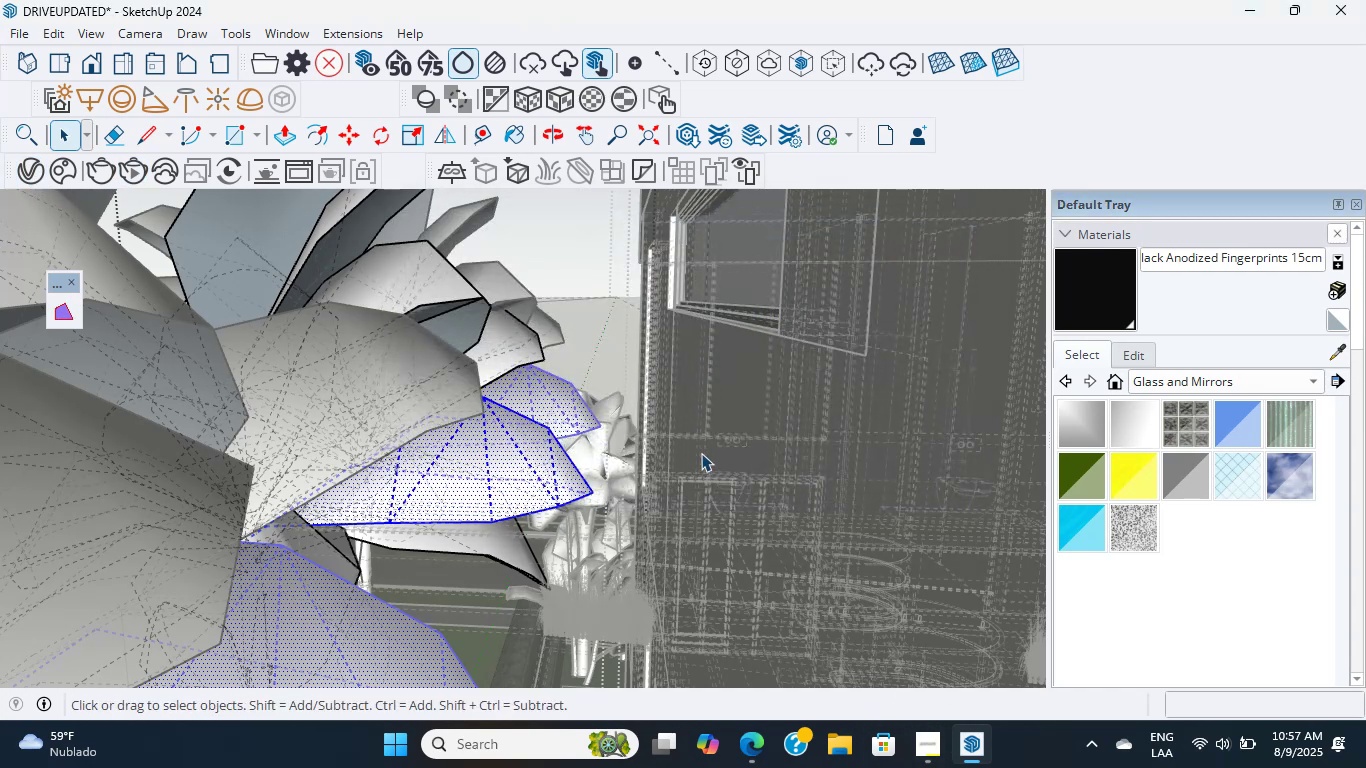 
wait(6.38)
 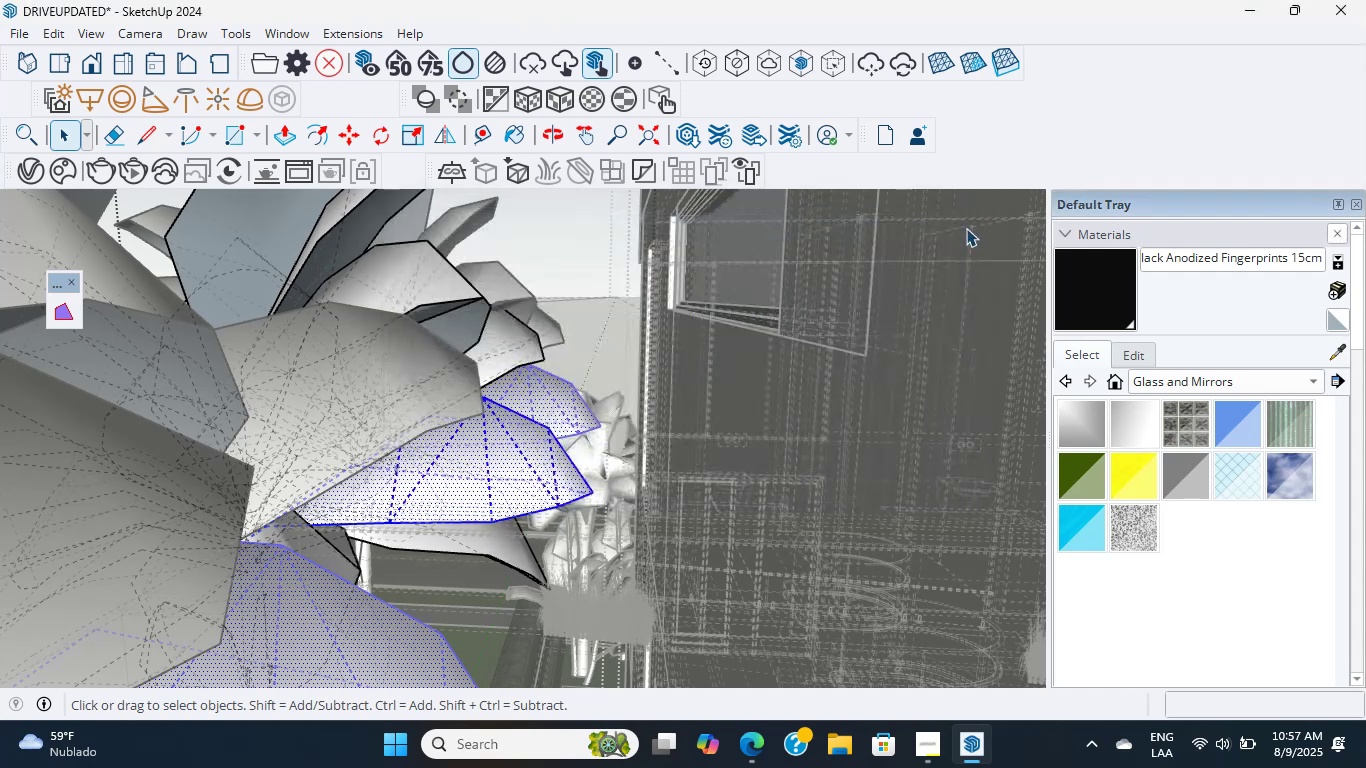 
scroll: coordinate [510, 368], scroll_direction: up, amount: 9.0
 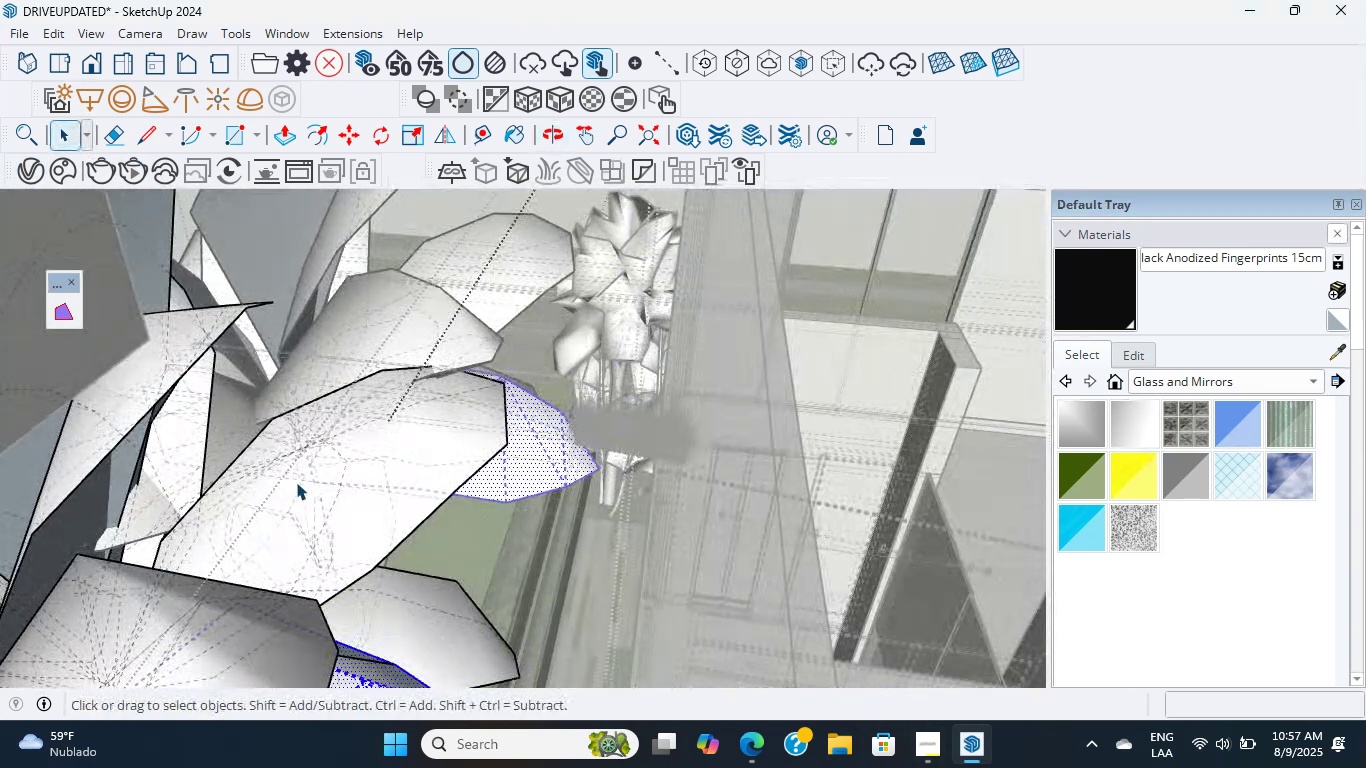 
double_click([297, 482])
 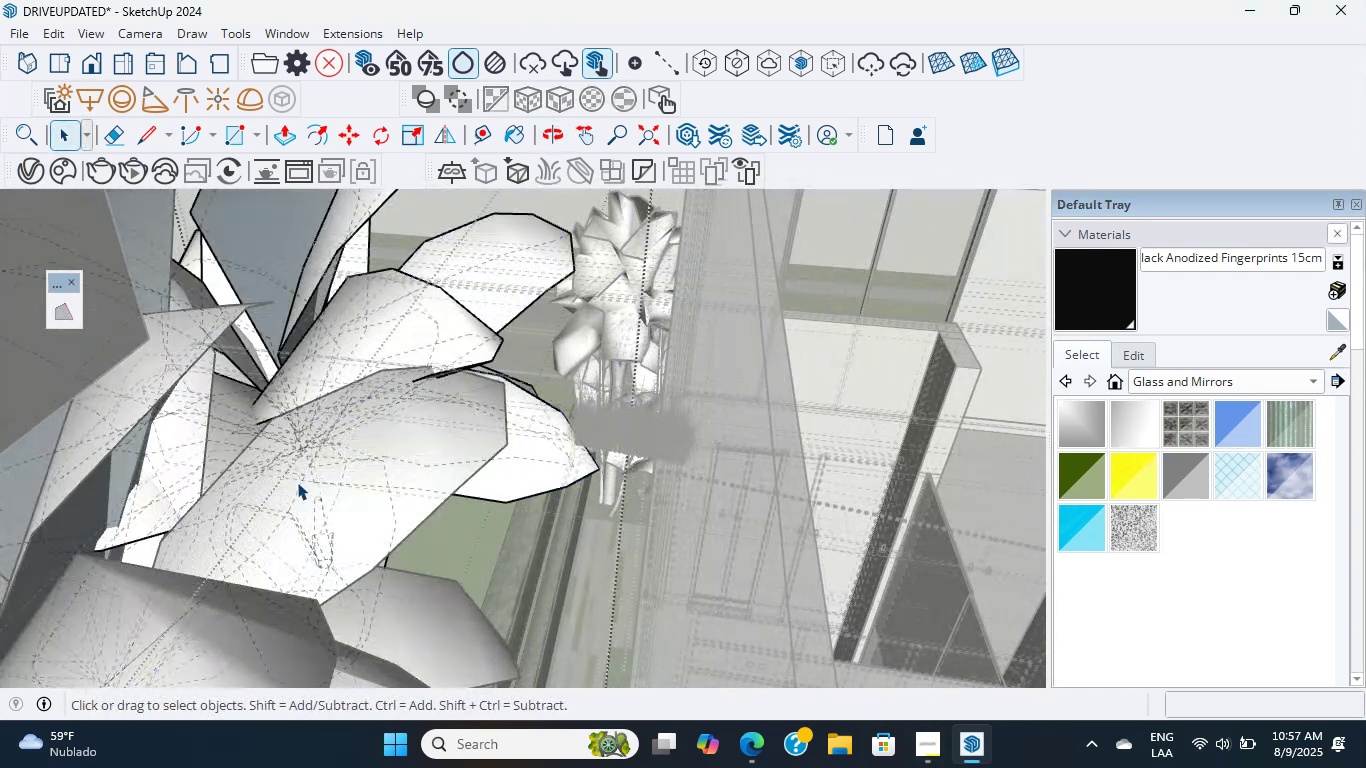 
triple_click([297, 482])
 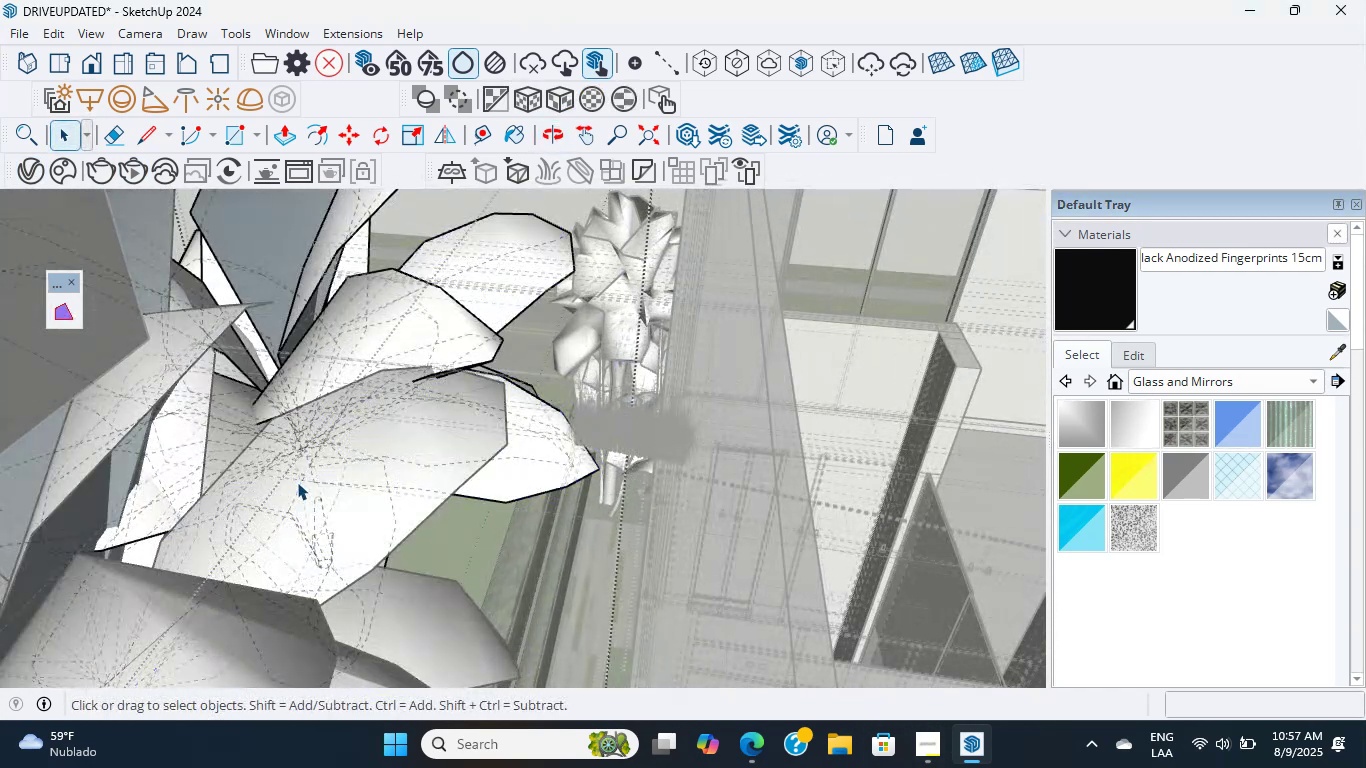 
triple_click([297, 482])
 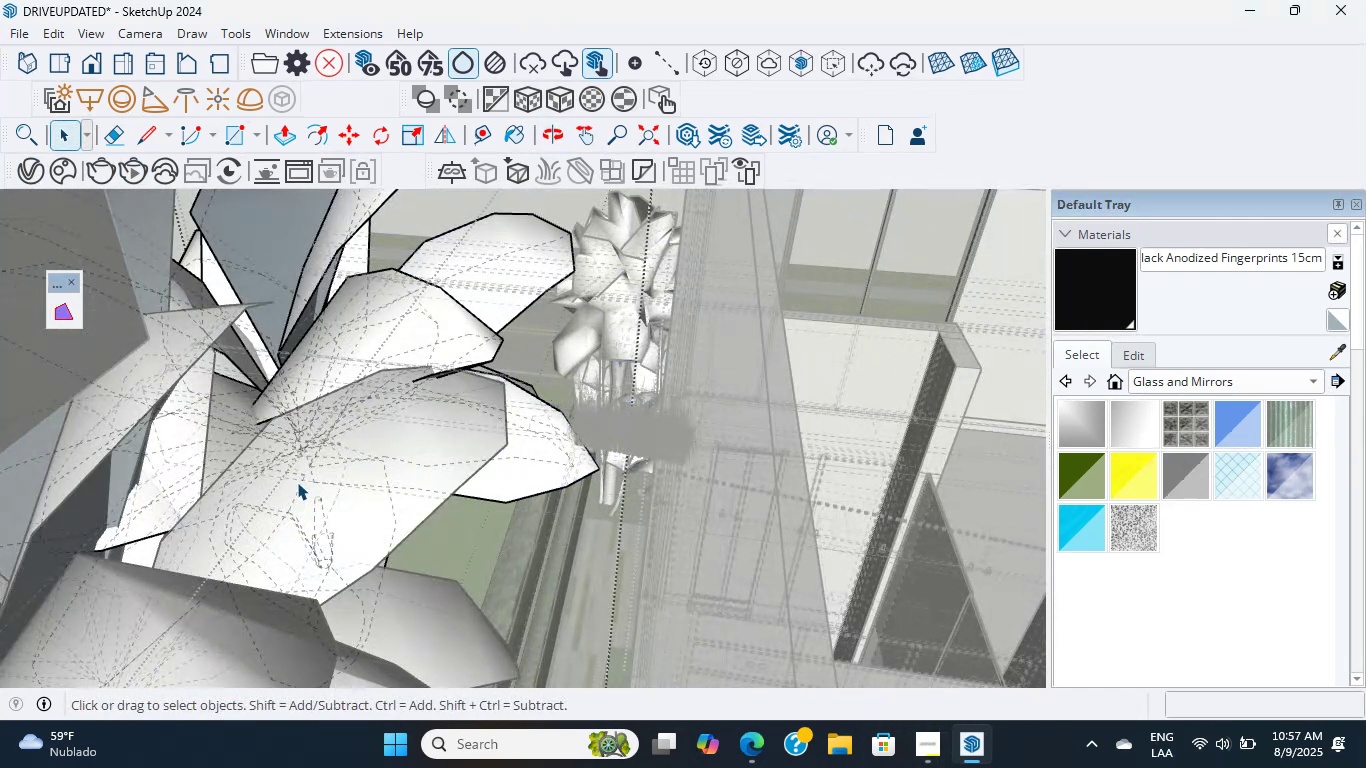 
triple_click([297, 482])
 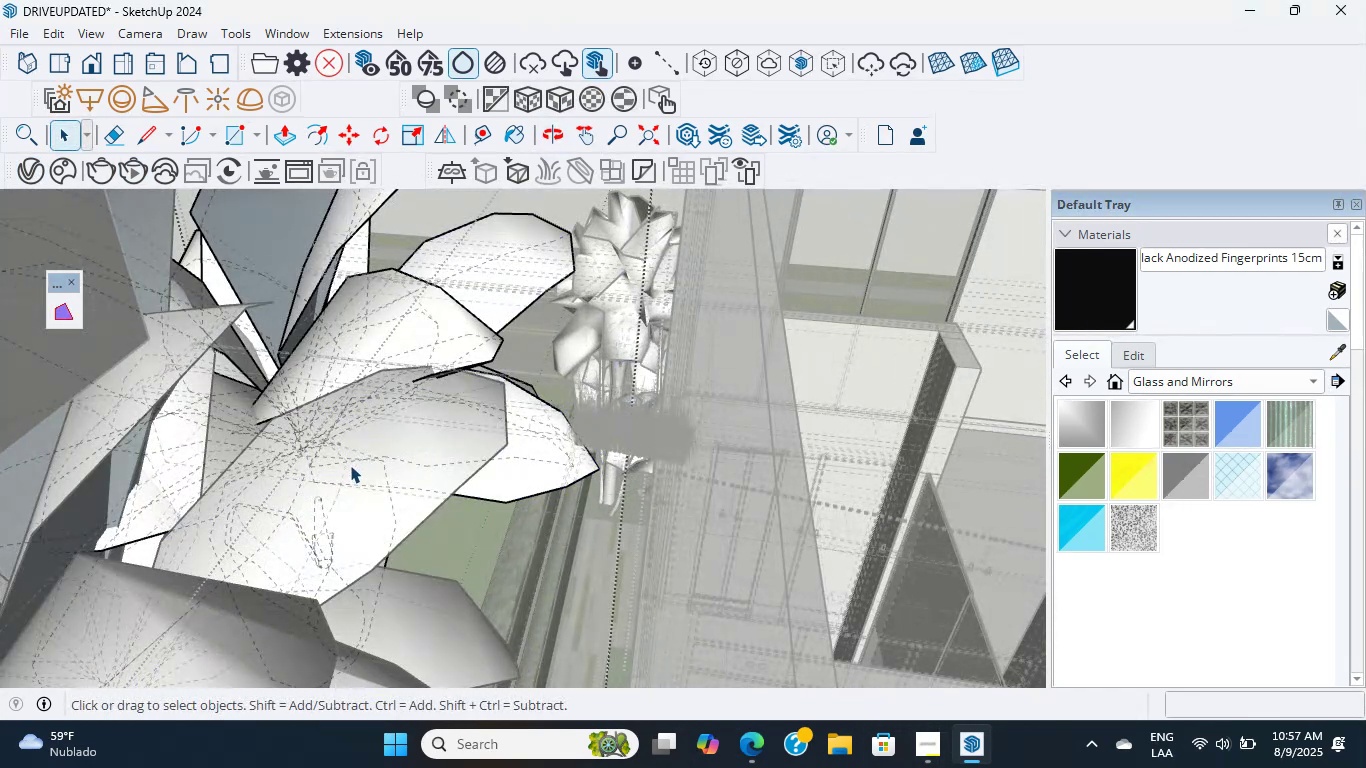 
scroll: coordinate [393, 452], scroll_direction: up, amount: 6.0
 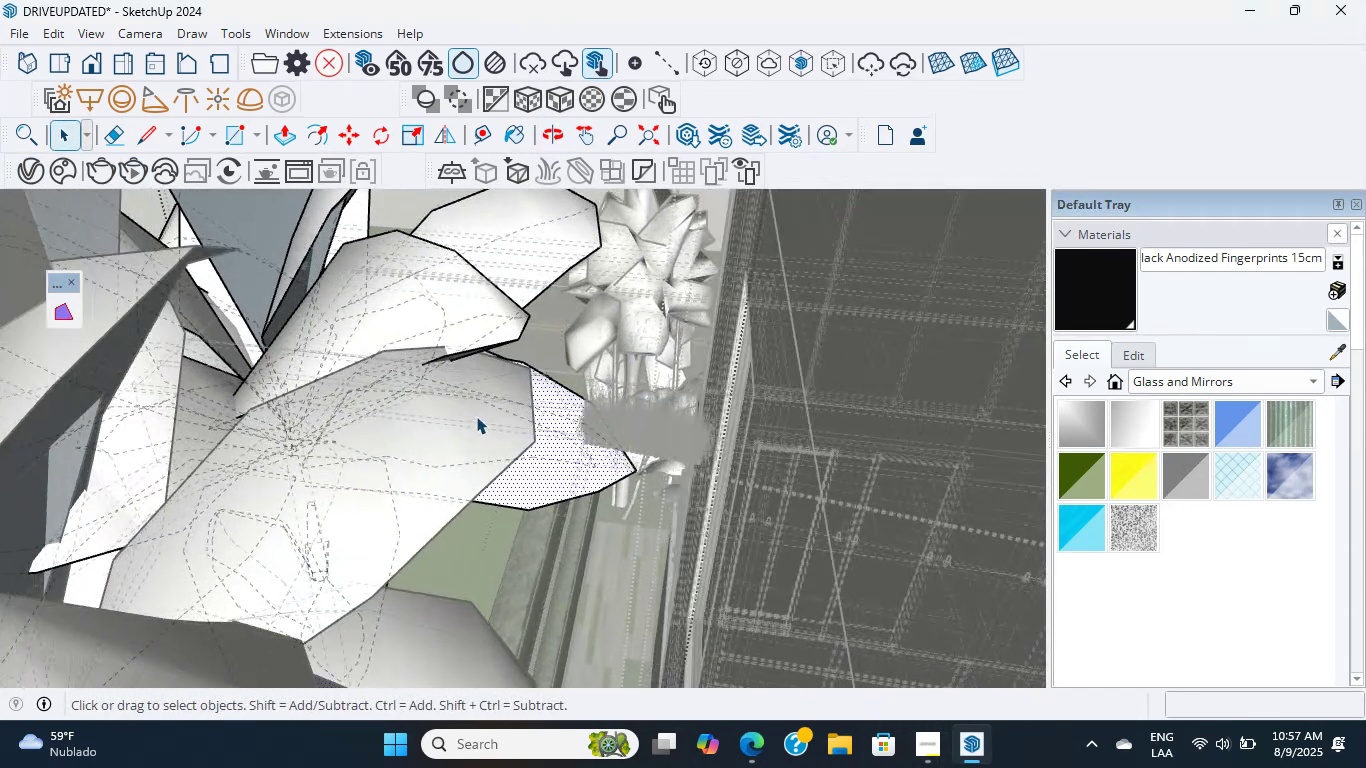 
double_click([476, 416])
 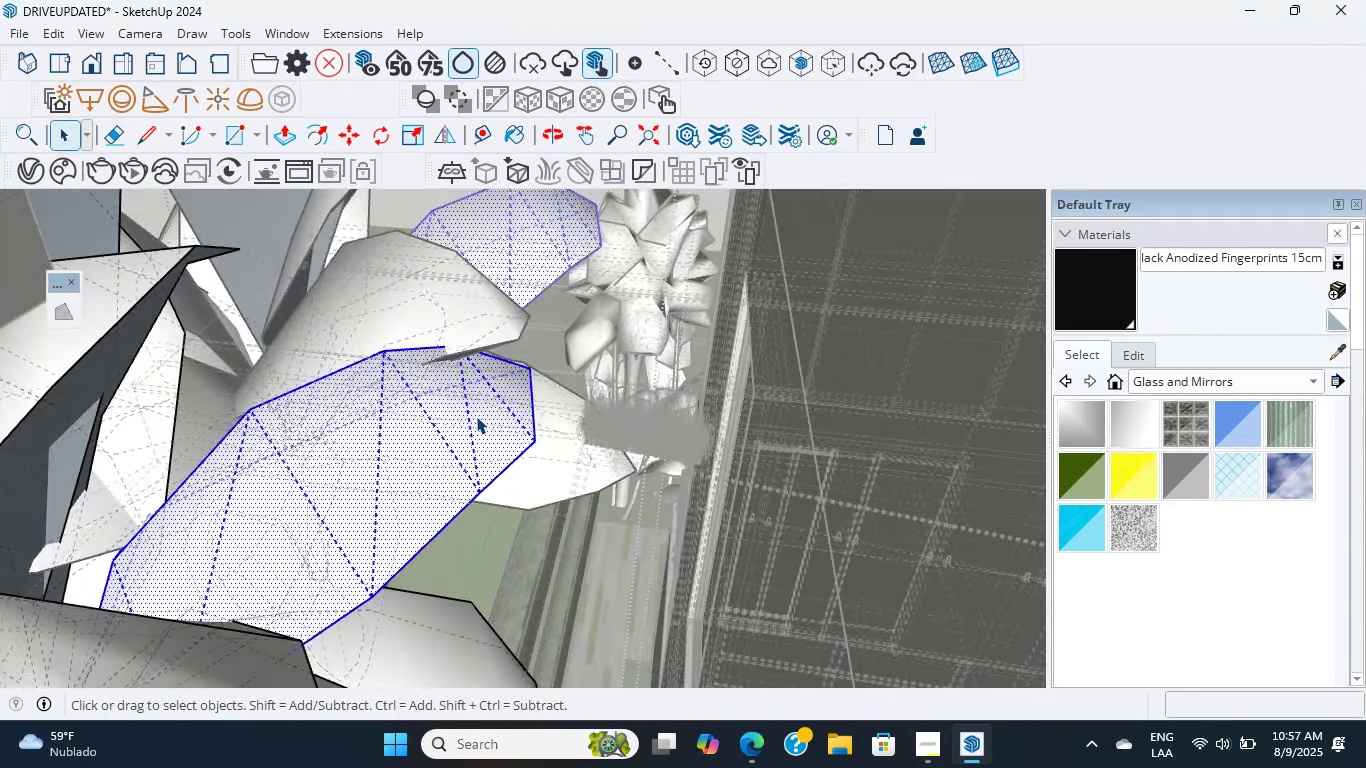 
triple_click([476, 416])
 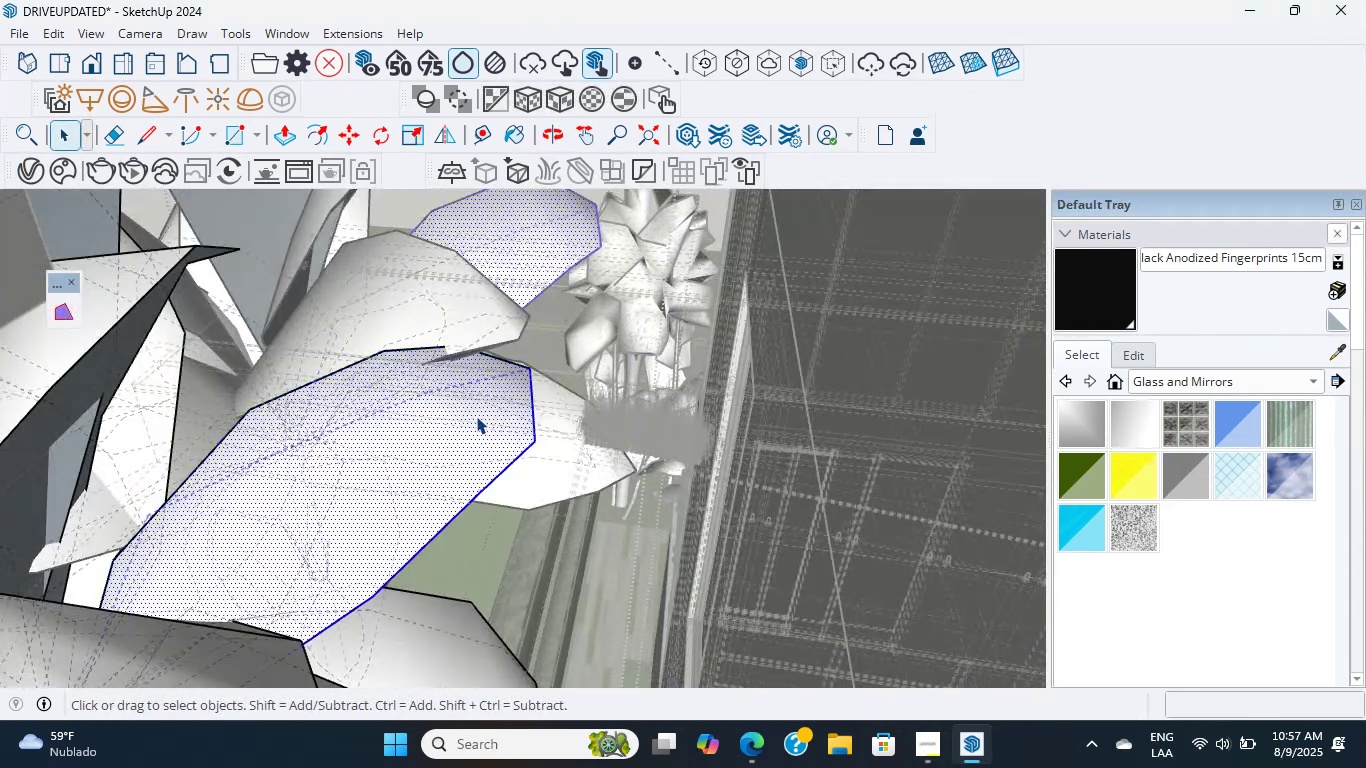 
triple_click([476, 416])
 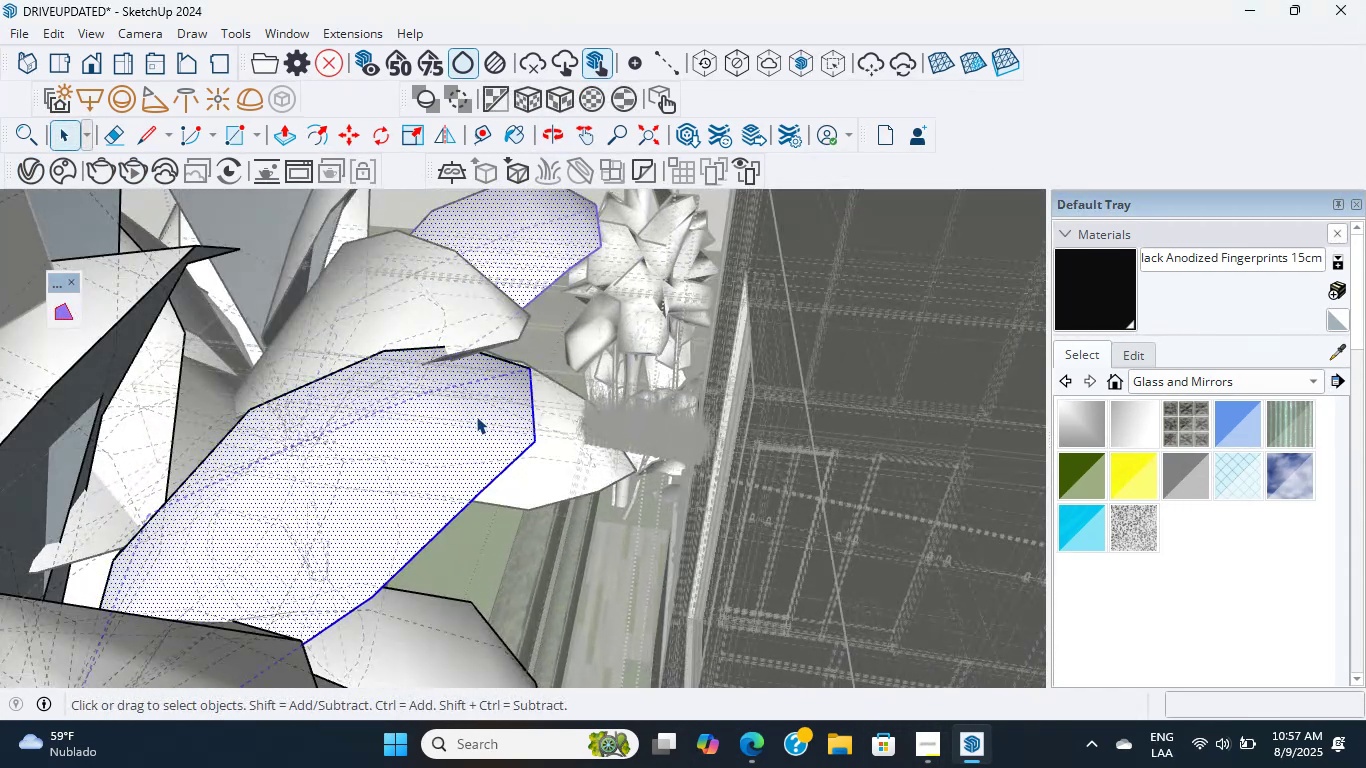 
scroll: coordinate [463, 410], scroll_direction: up, amount: 12.0
 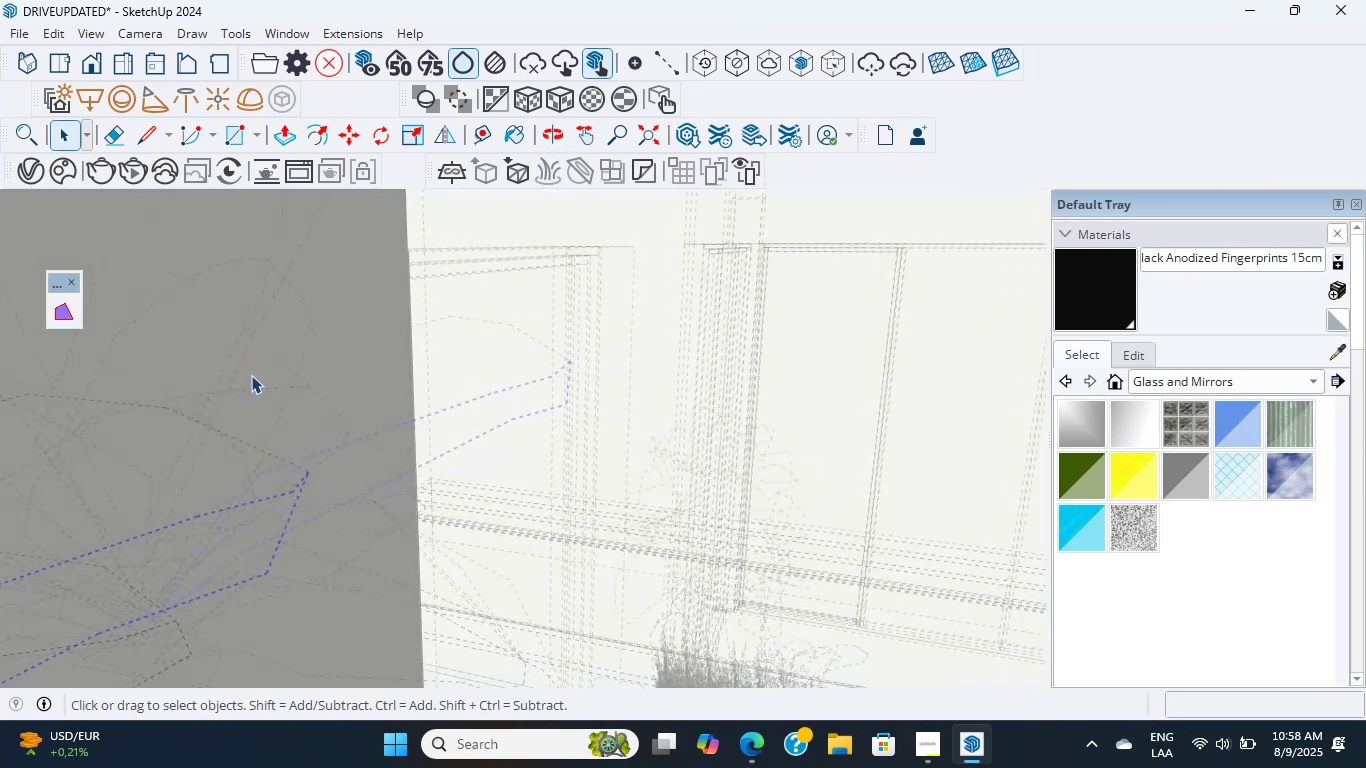 
wait(24.99)
 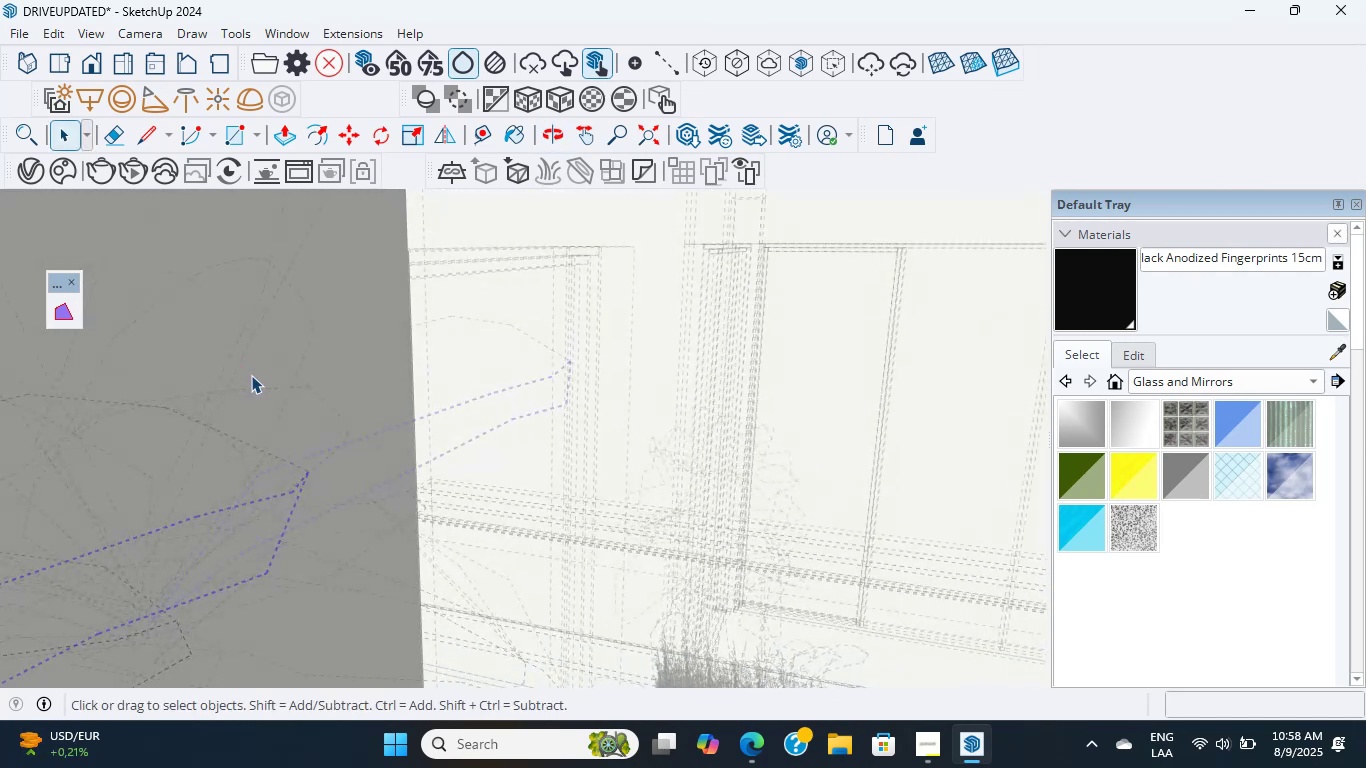 
scroll: coordinate [184, 335], scroll_direction: up, amount: 3.0
 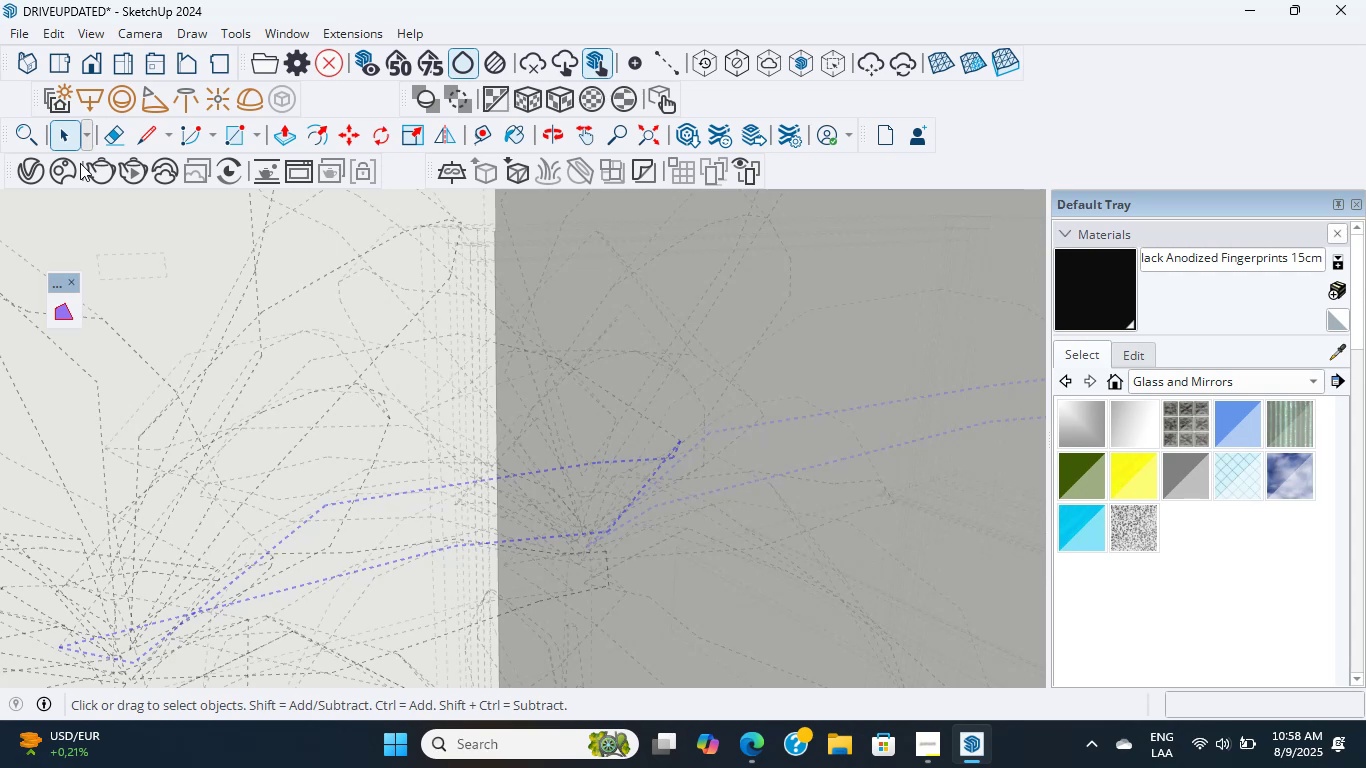 
wait(32.98)
 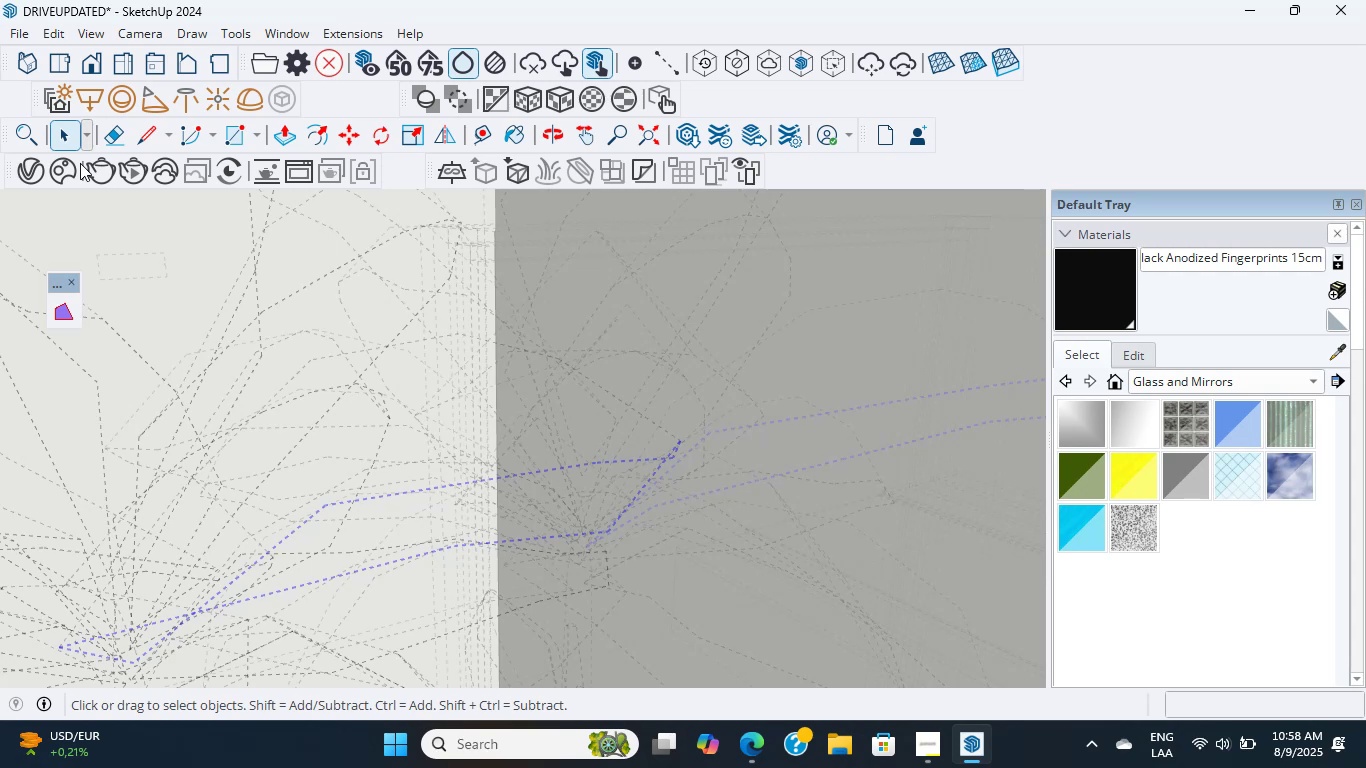 
scroll: coordinate [420, 477], scroll_direction: down, amount: 10.0
 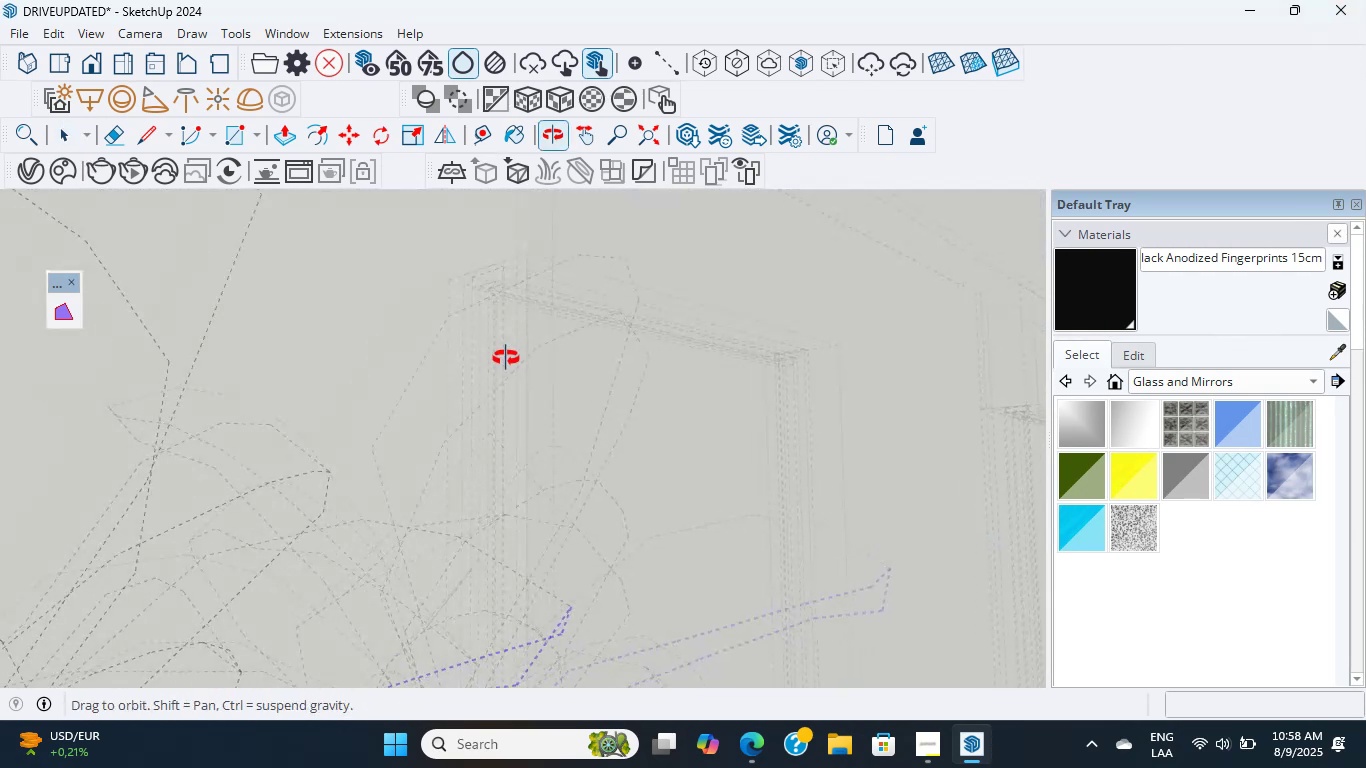 
hold_key(key=CapsLock, duration=1.27)
 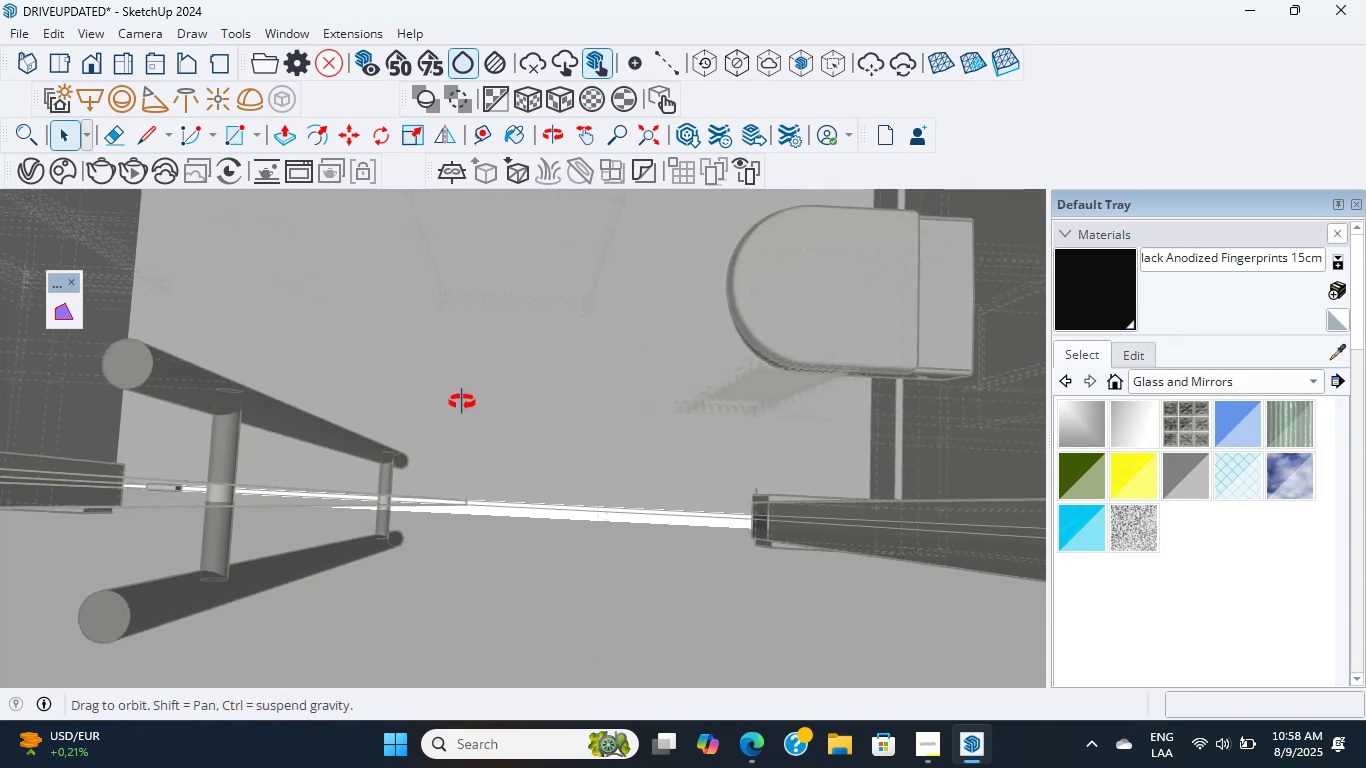 
scroll: coordinate [647, 352], scroll_direction: down, amount: 1.0
 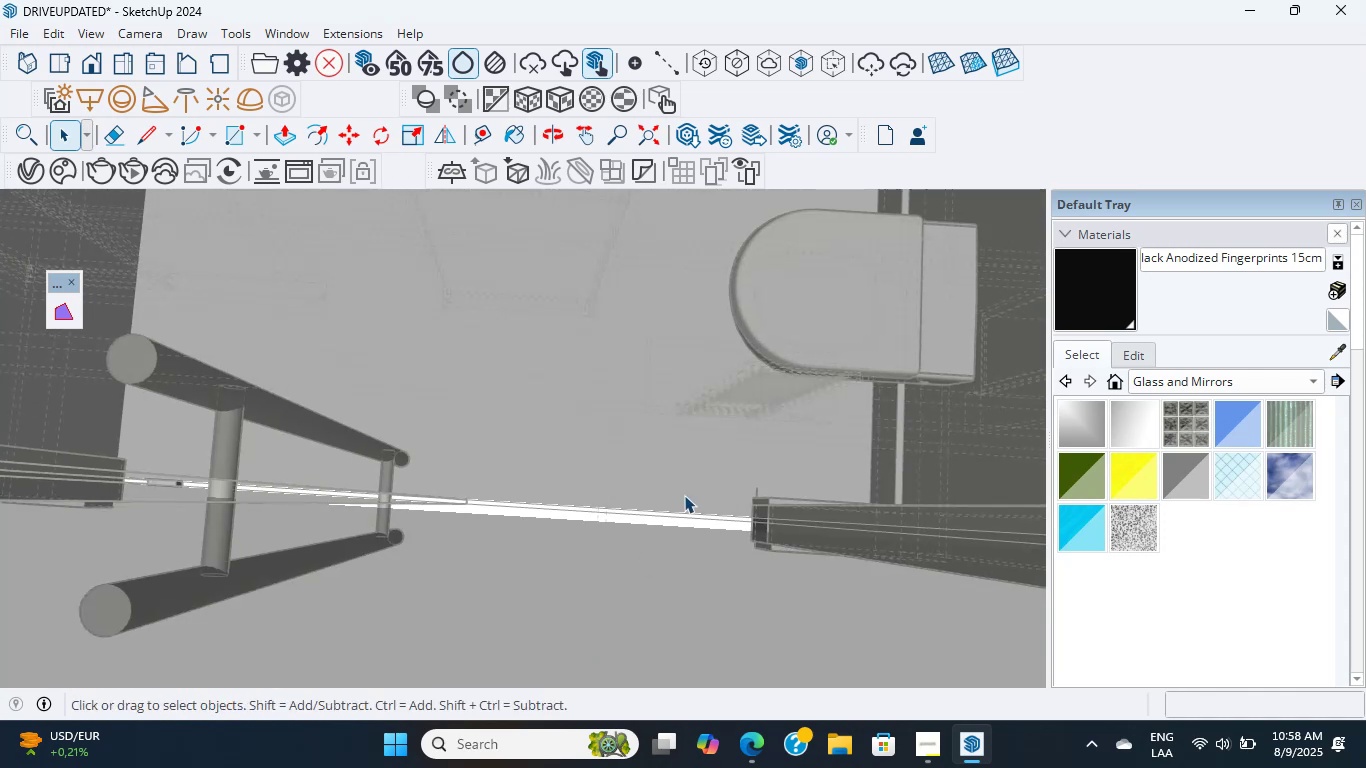 
scroll: coordinate [446, 509], scroll_direction: up, amount: 7.0
 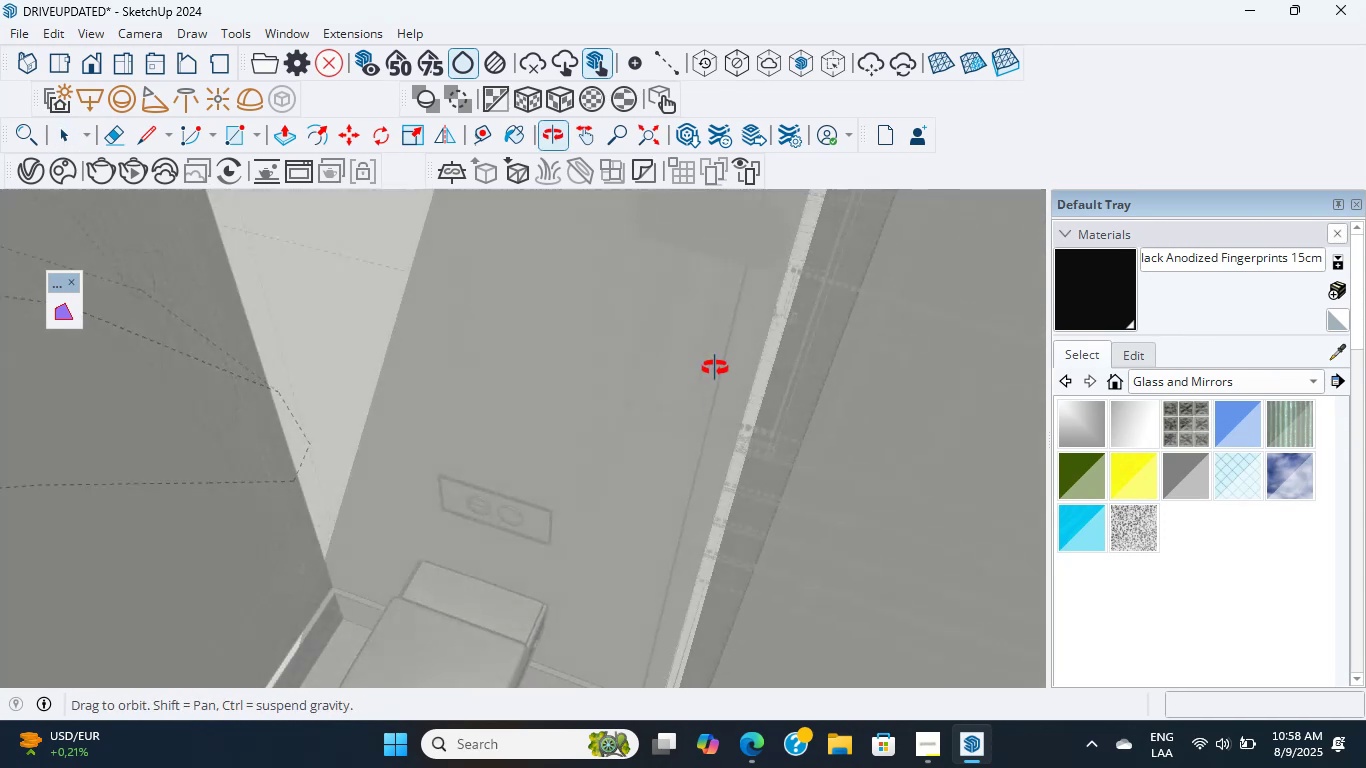 
hold_key(key=ShiftLeft, duration=1.36)
scroll: coordinate [896, 298], scroll_direction: up, amount: 12.0
 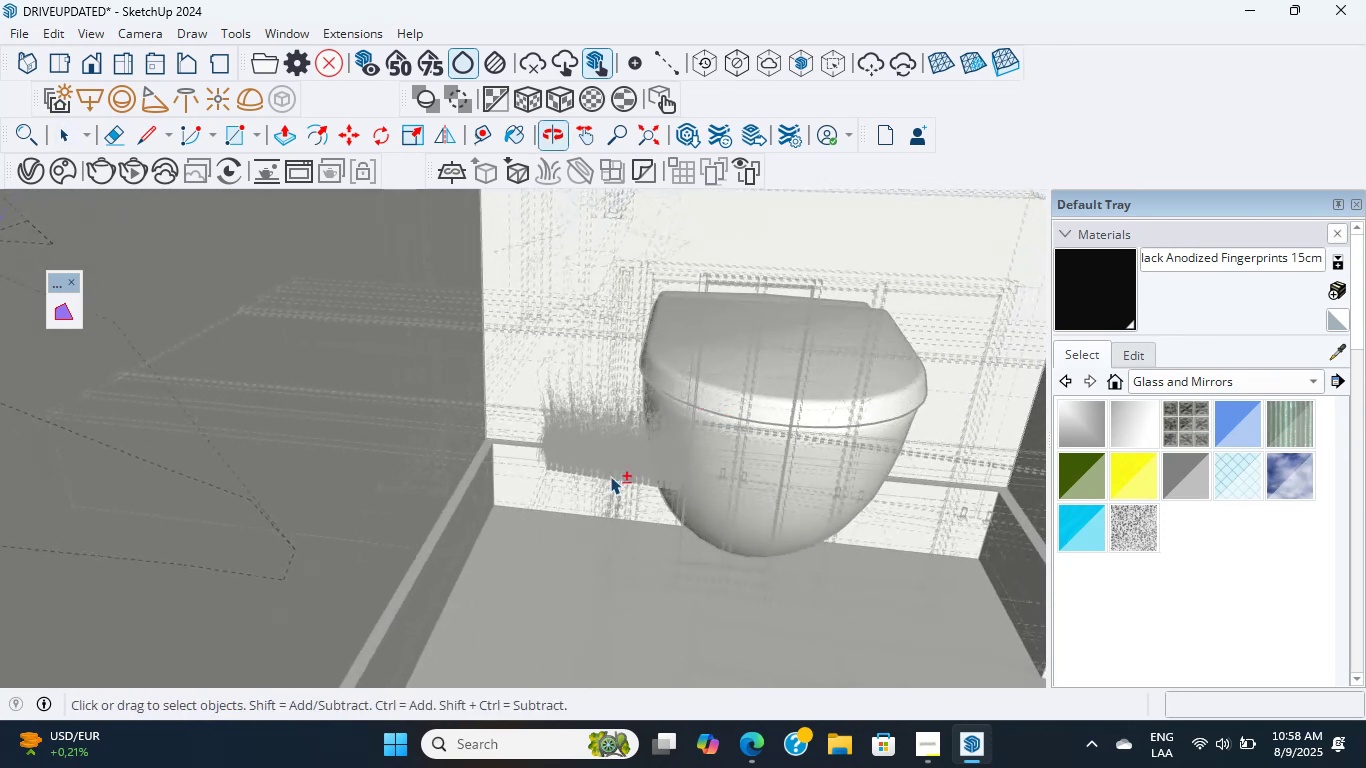 
hold_key(key=ShiftLeft, duration=0.49)
 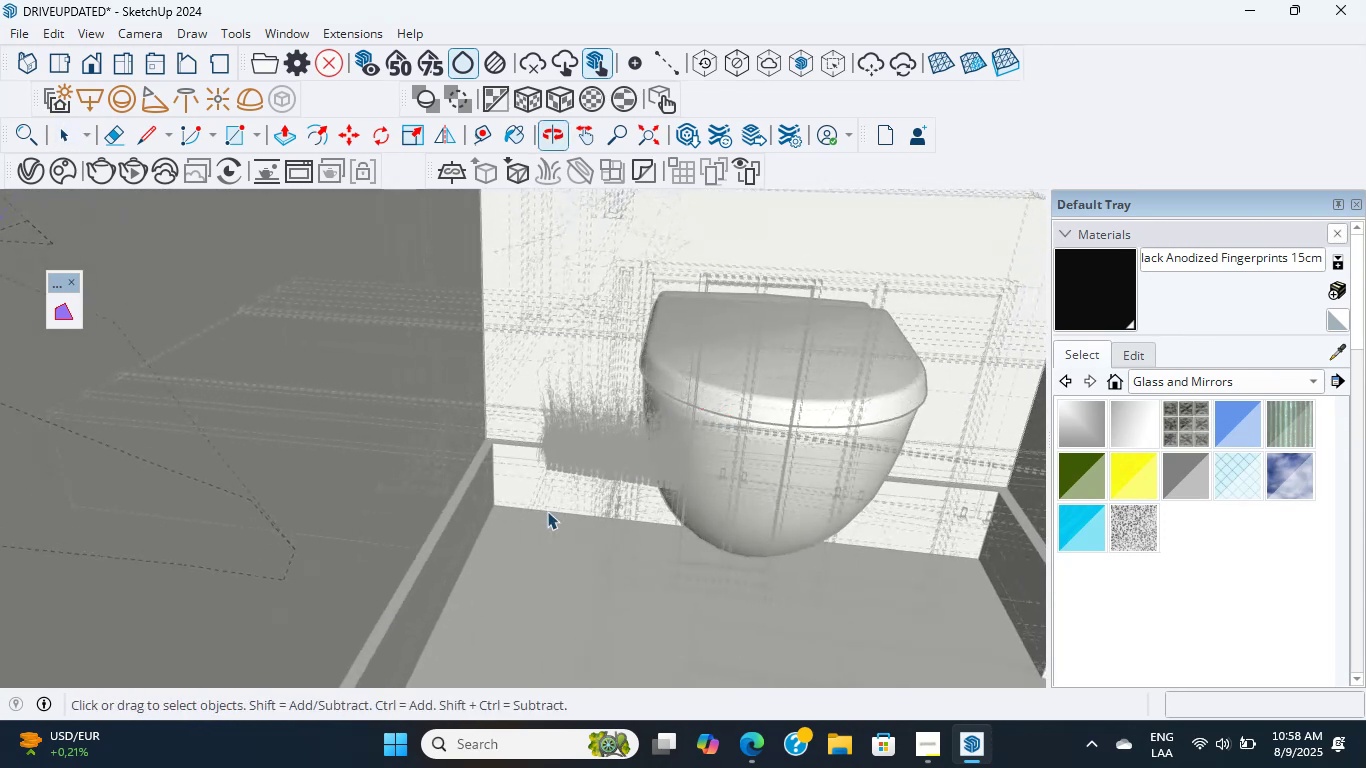 
scroll: coordinate [547, 511], scroll_direction: up, amount: 1.0
 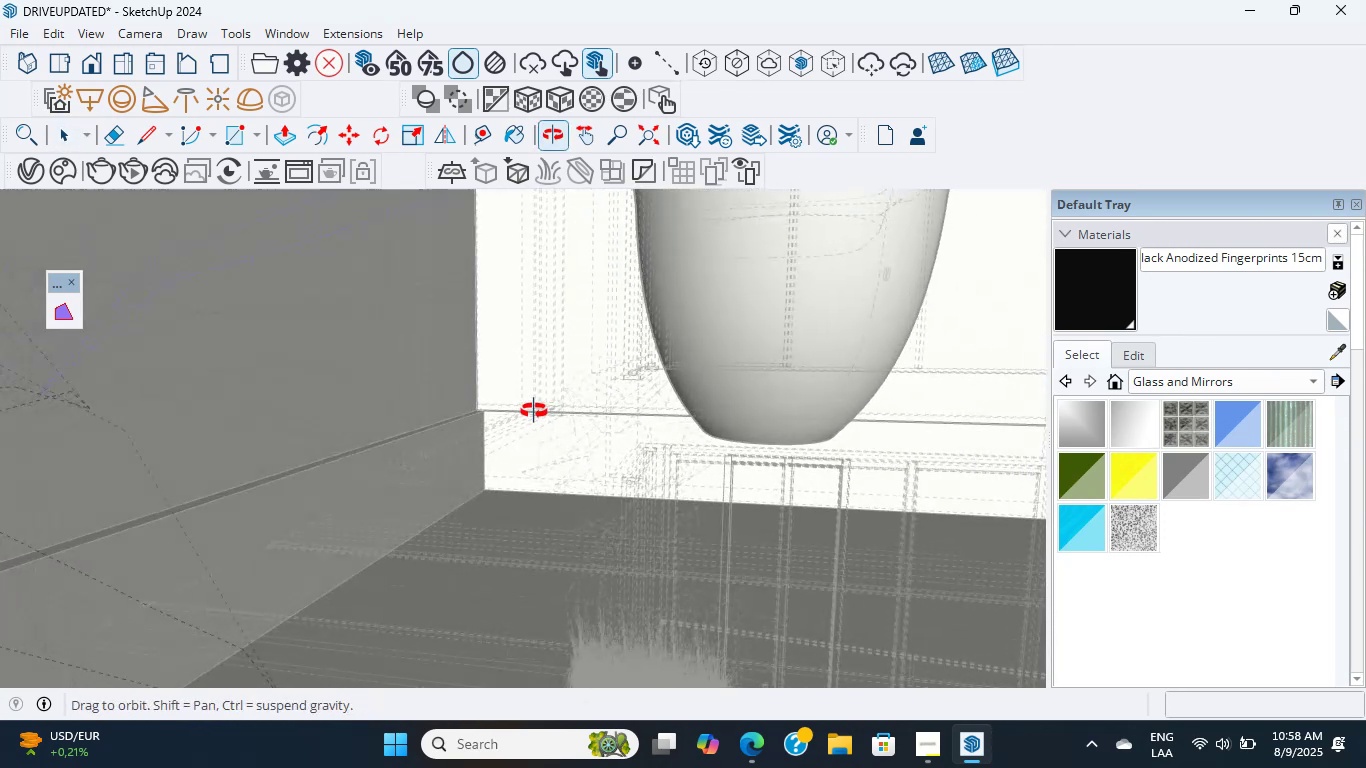 
hold_key(key=ShiftLeft, duration=0.72)
scroll: coordinate [500, 496], scroll_direction: up, amount: 1.0
 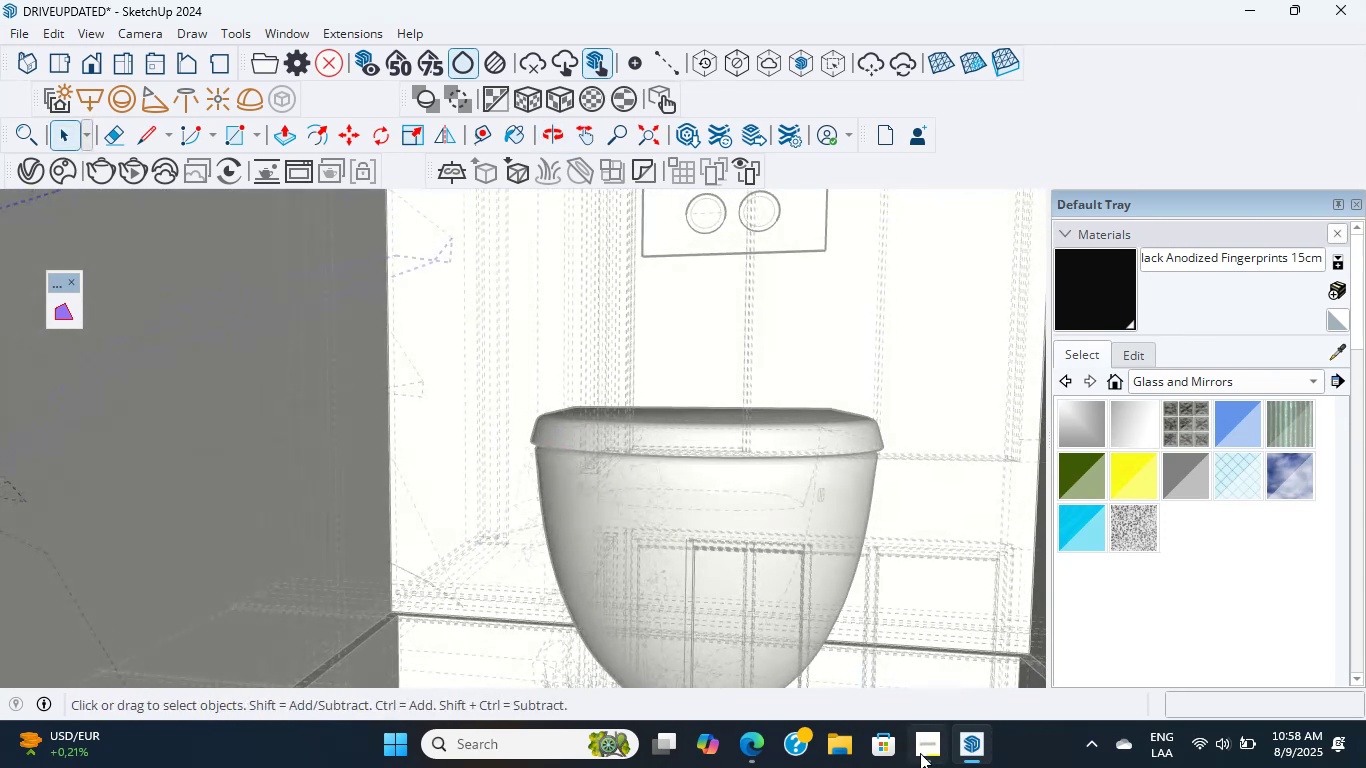 
left_click([927, 767])
 